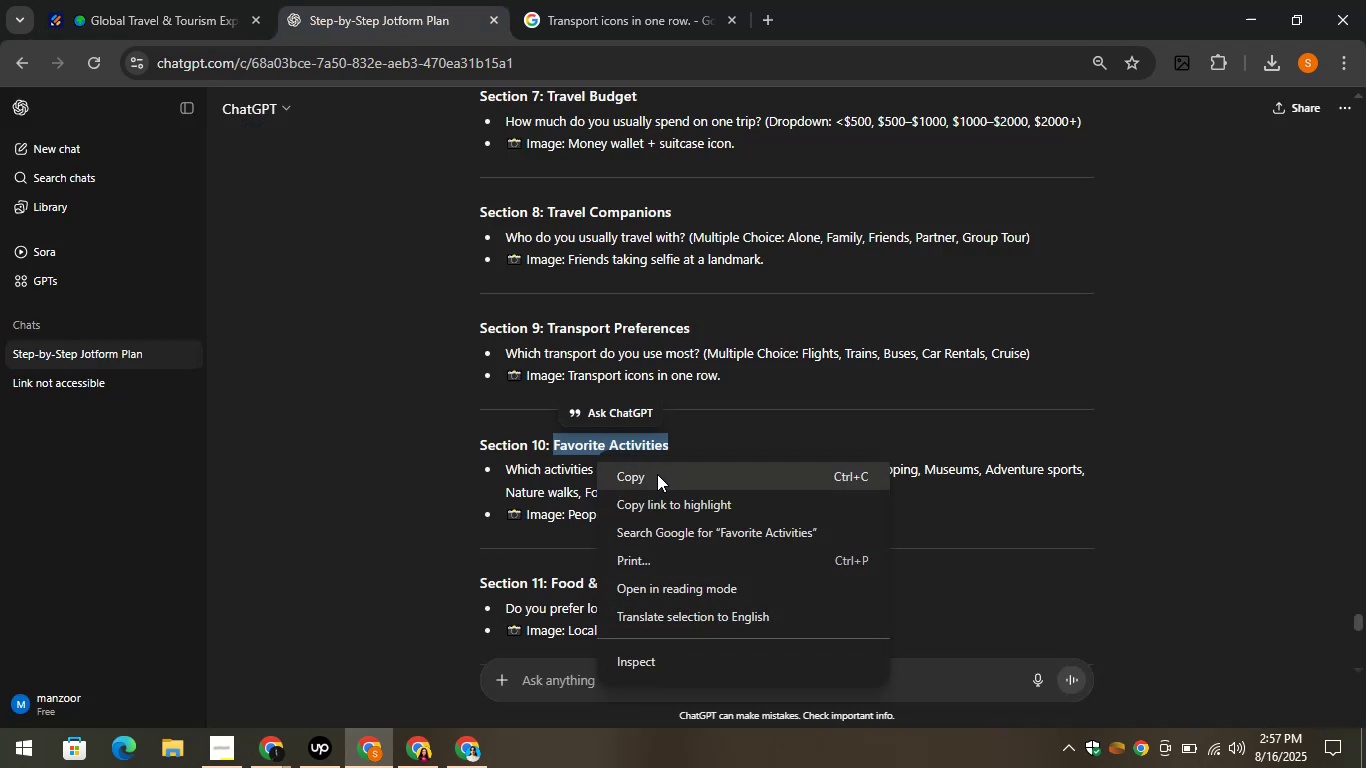 
left_click([657, 474])
 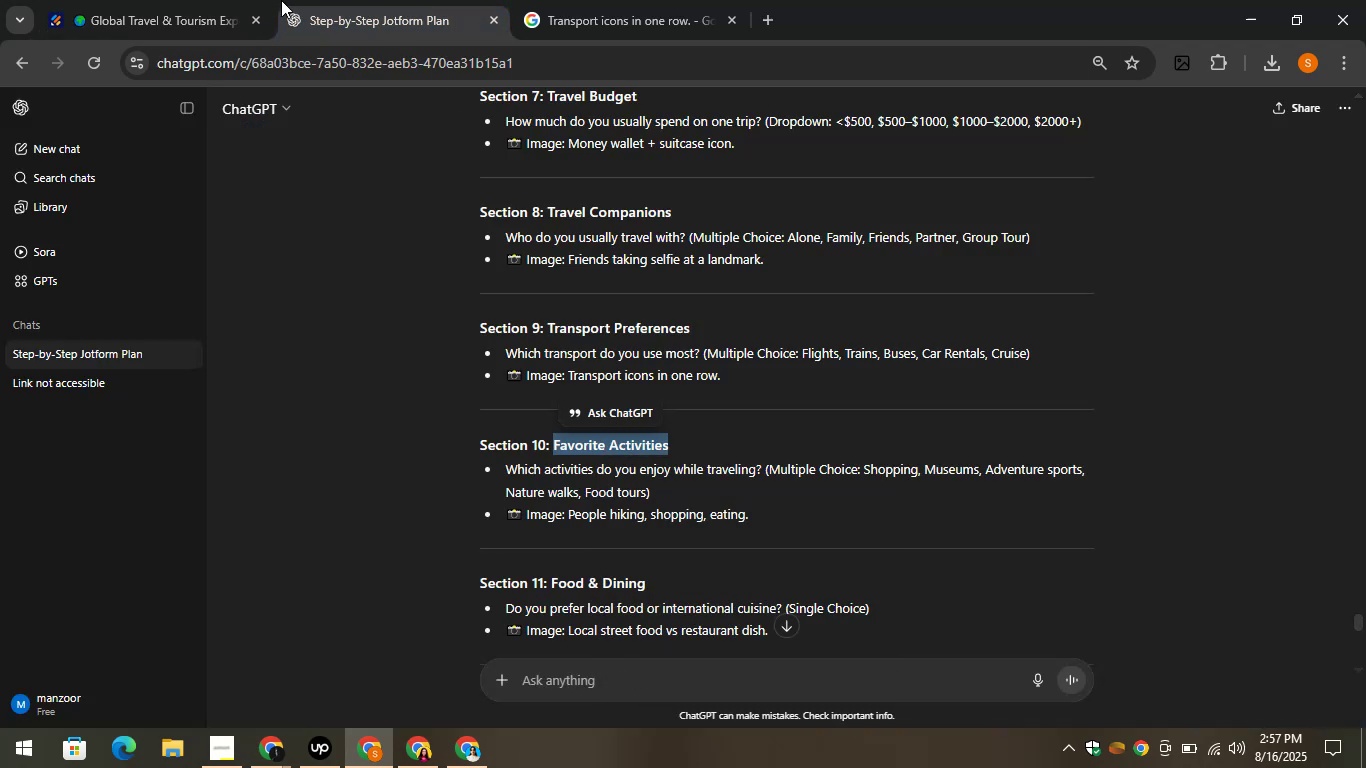 
left_click([160, 0])
 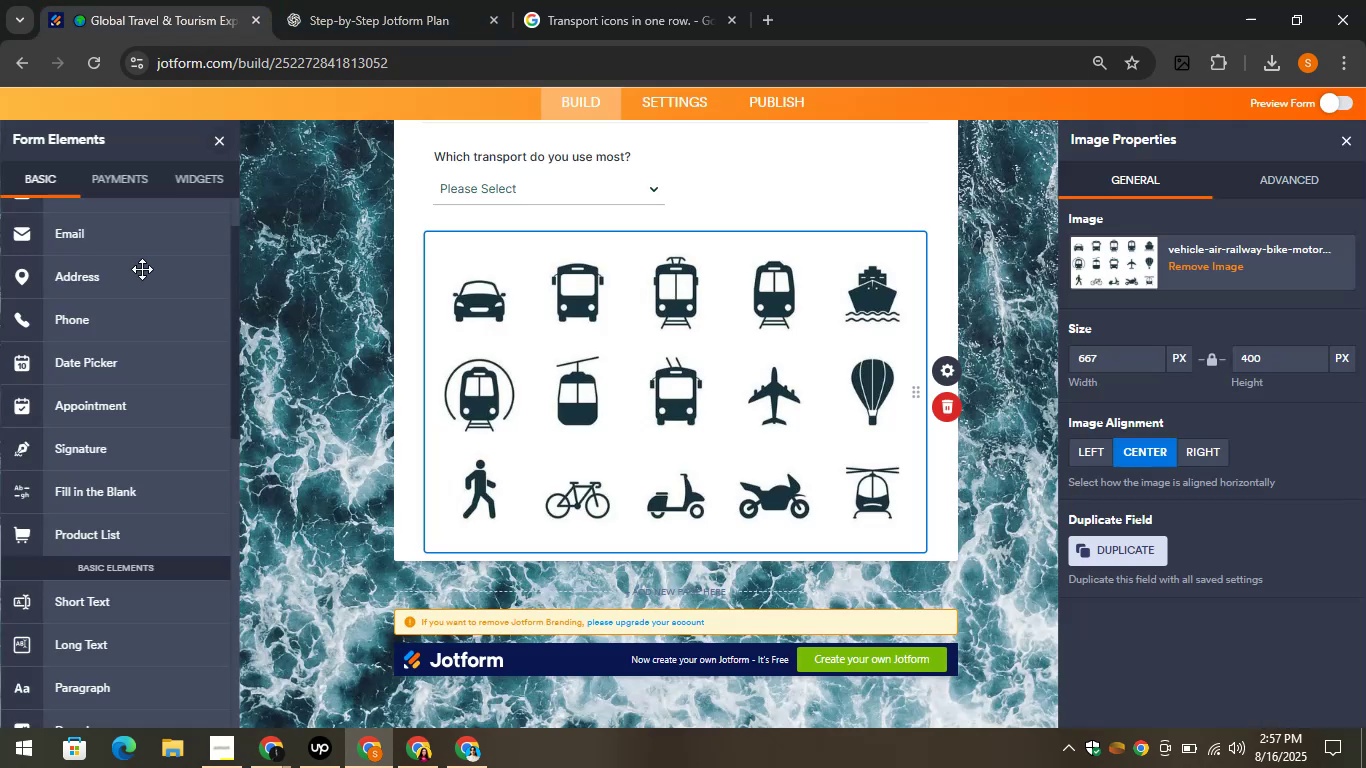 
scroll: coordinate [119, 350], scroll_direction: up, amount: 5.0
 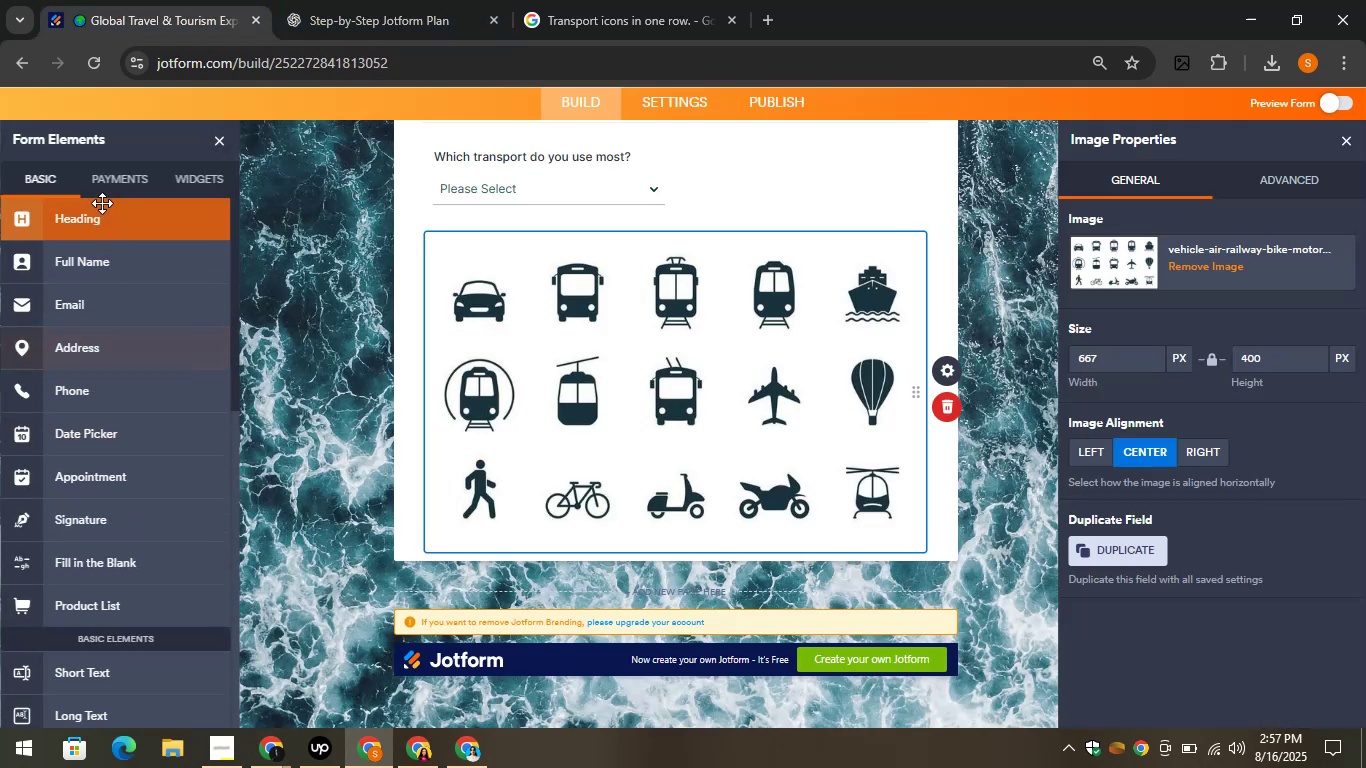 
left_click_drag(start_coordinate=[100, 221], to_coordinate=[632, 583])
 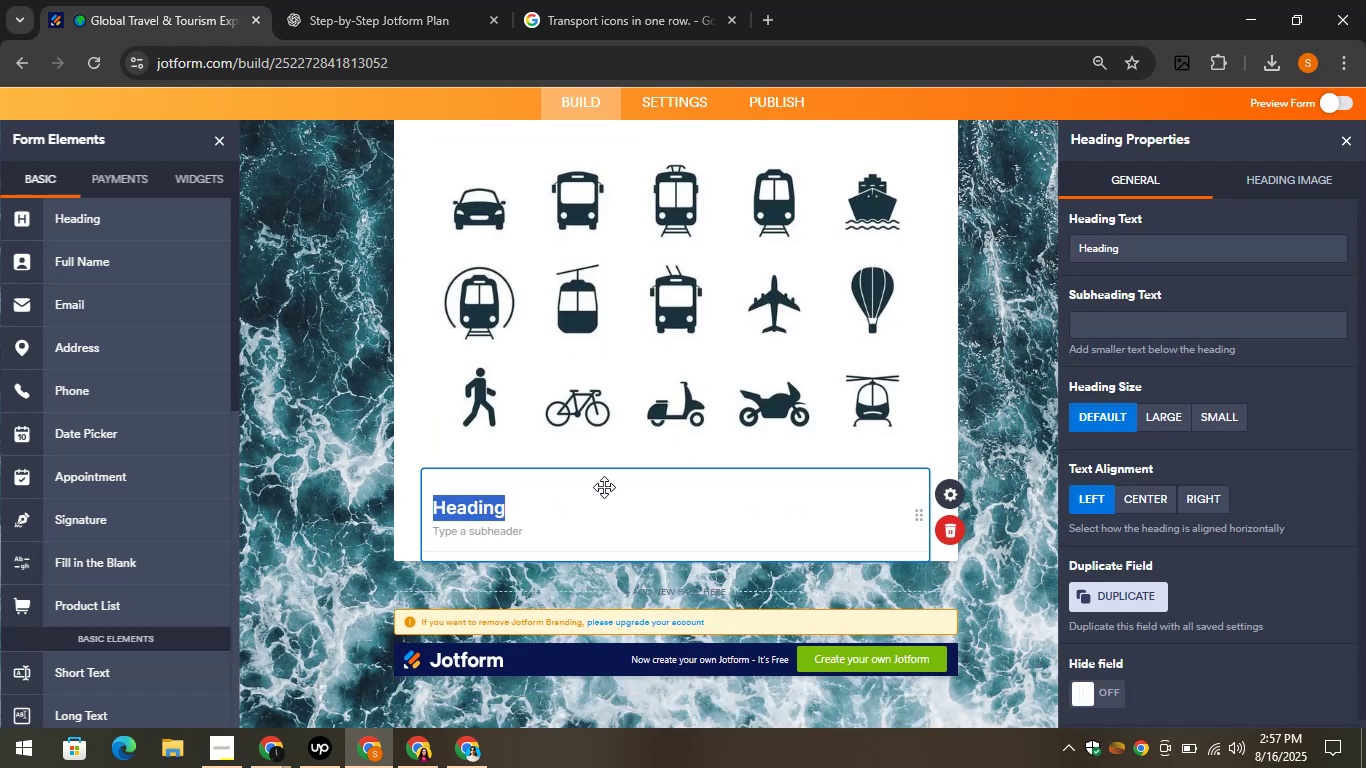 
key(Control+V)
 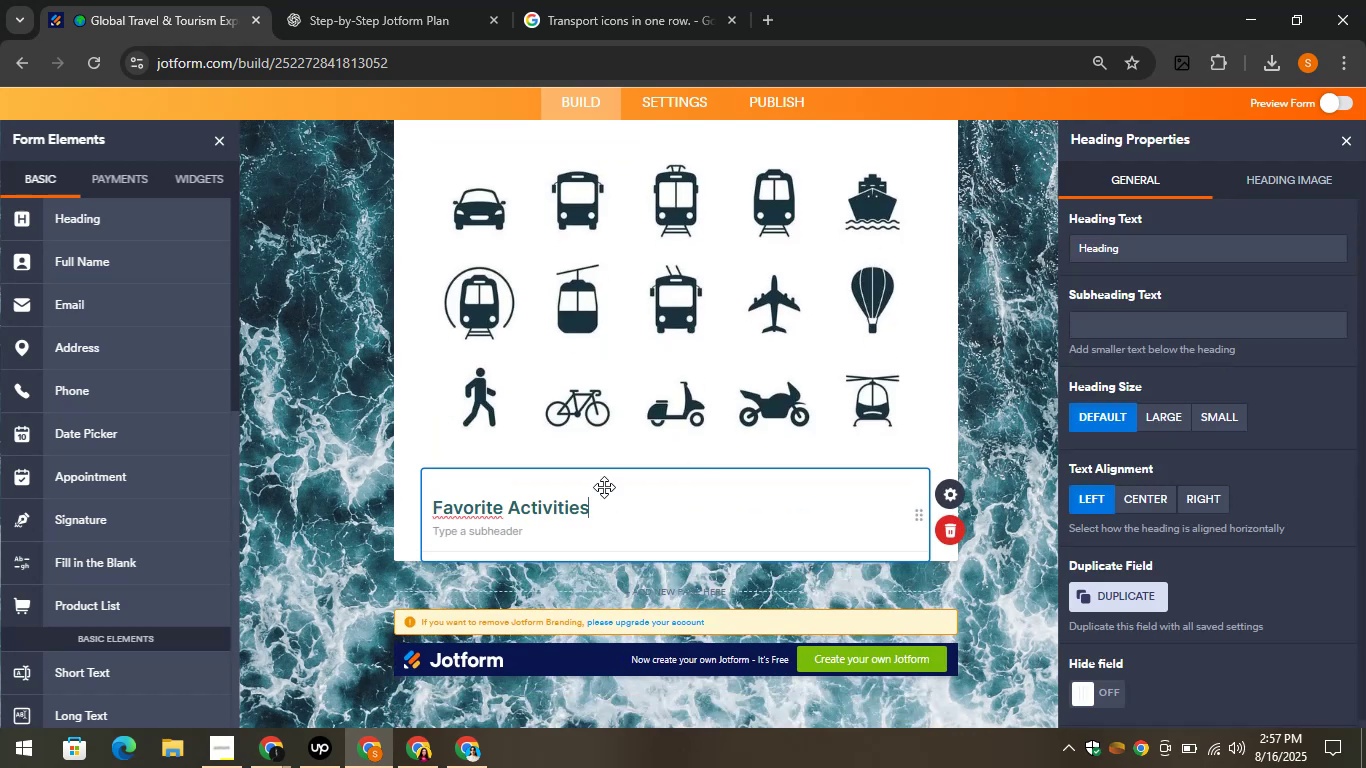 
wait(6.32)
 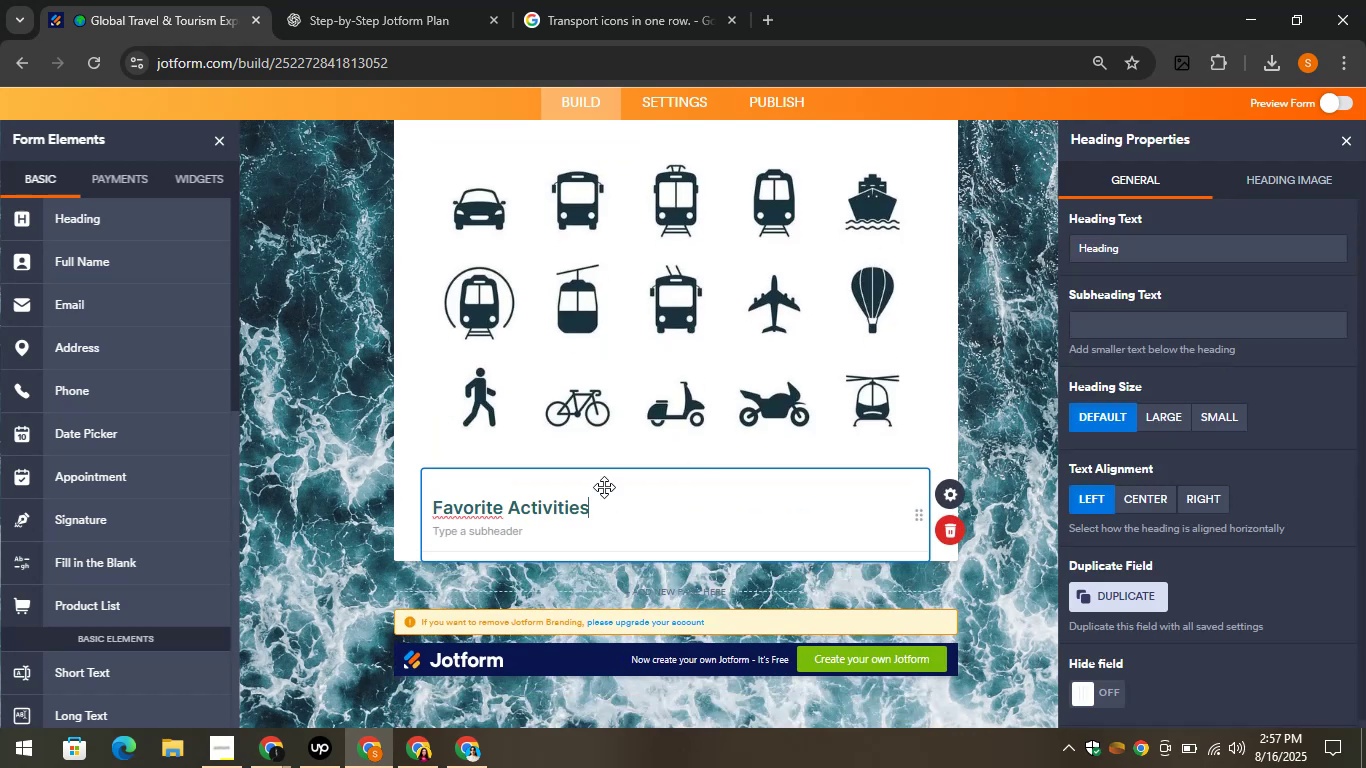 
left_click([409, 0])
 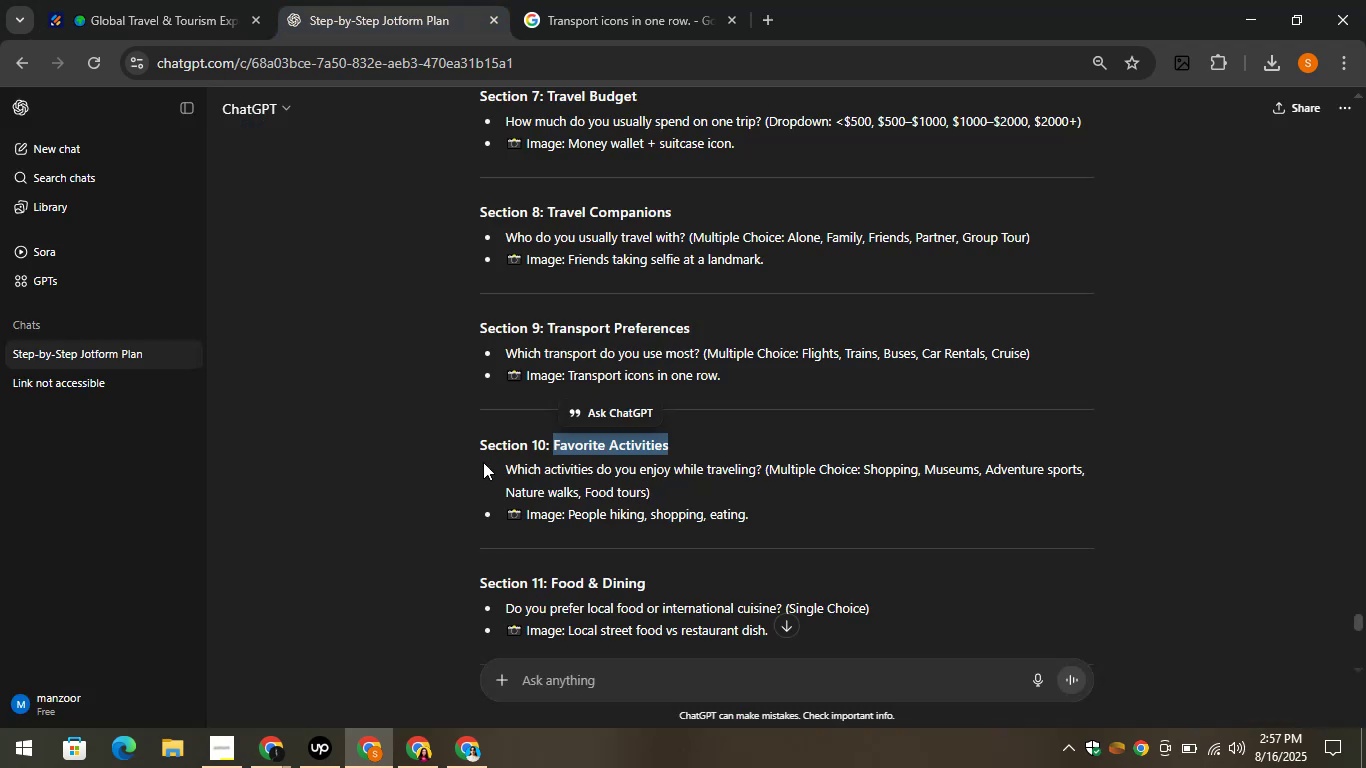 
left_click_drag(start_coordinate=[498, 467], to_coordinate=[764, 472])
 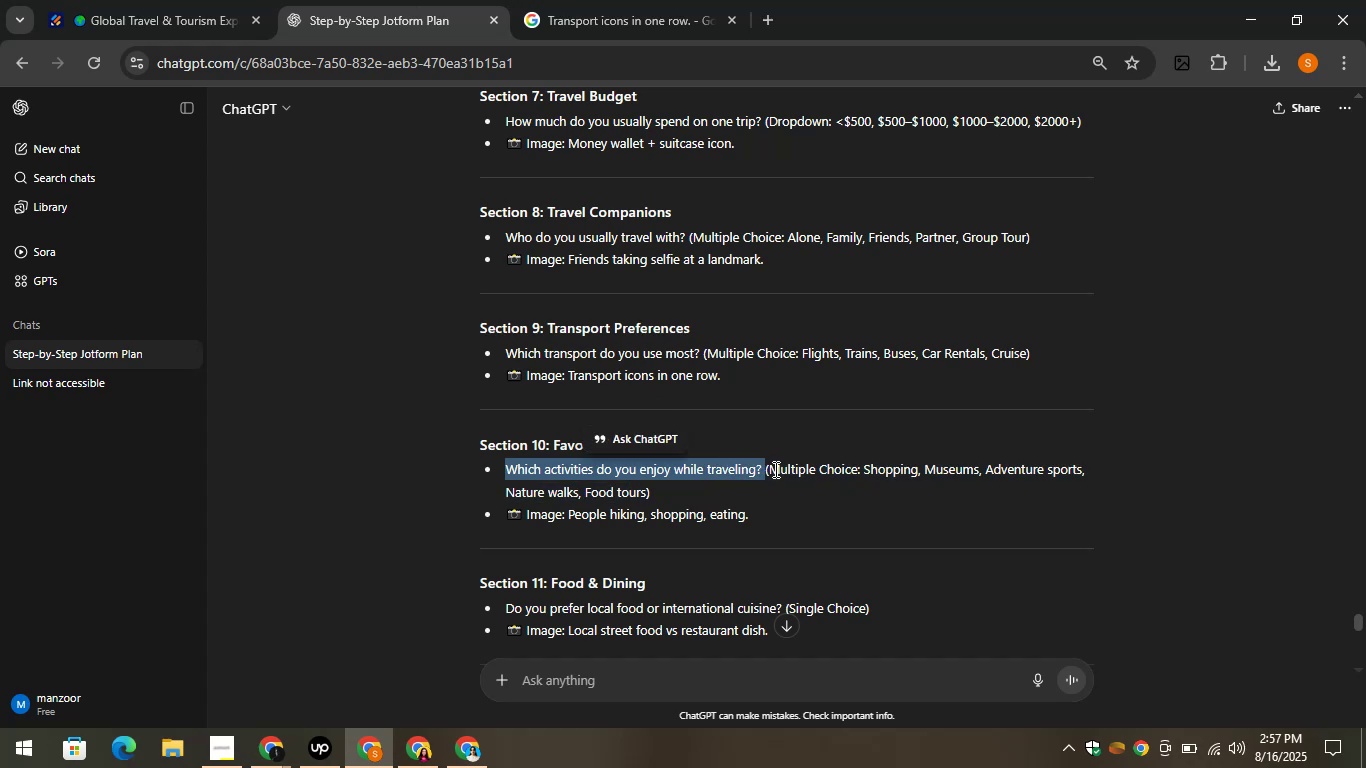 
key(Control+C)
 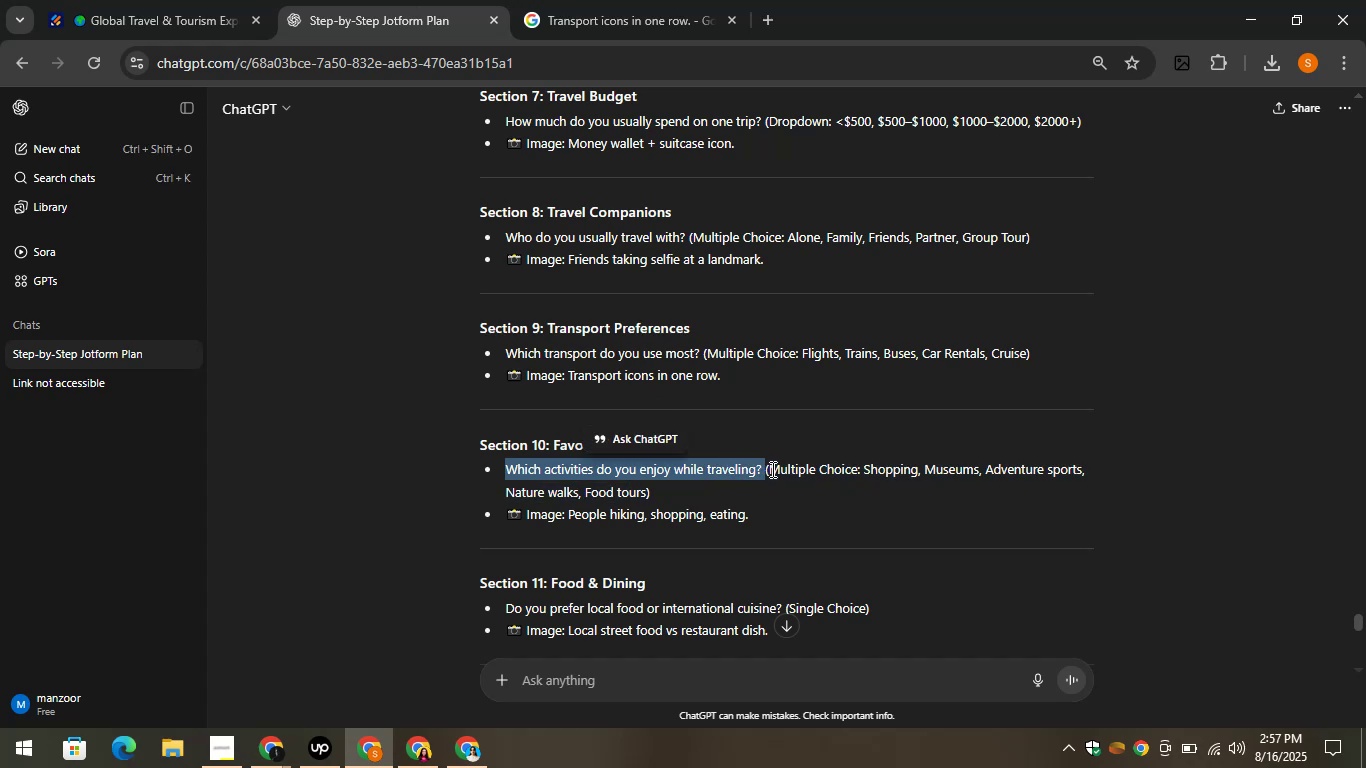 
key(Control+C)
 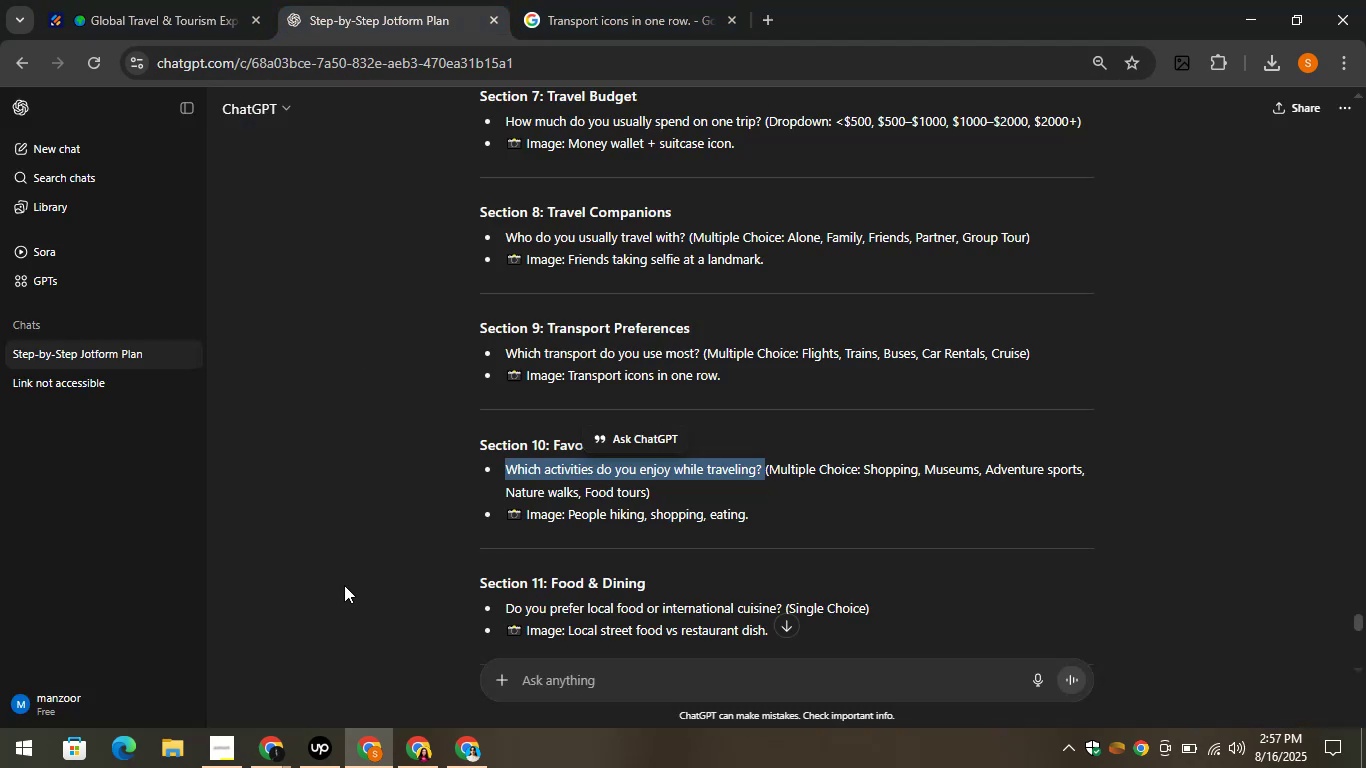 
left_click([189, 0])
 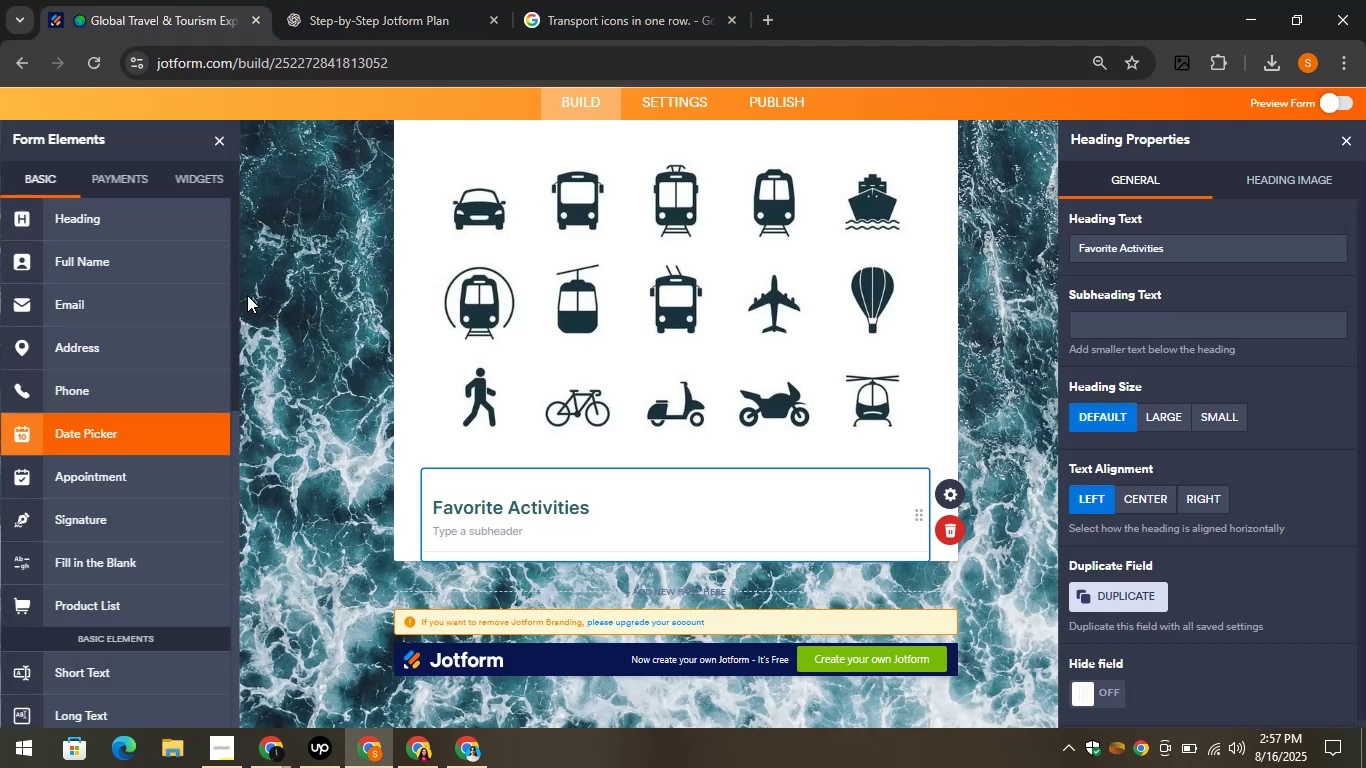 
scroll: coordinate [123, 398], scroll_direction: down, amount: 3.0
 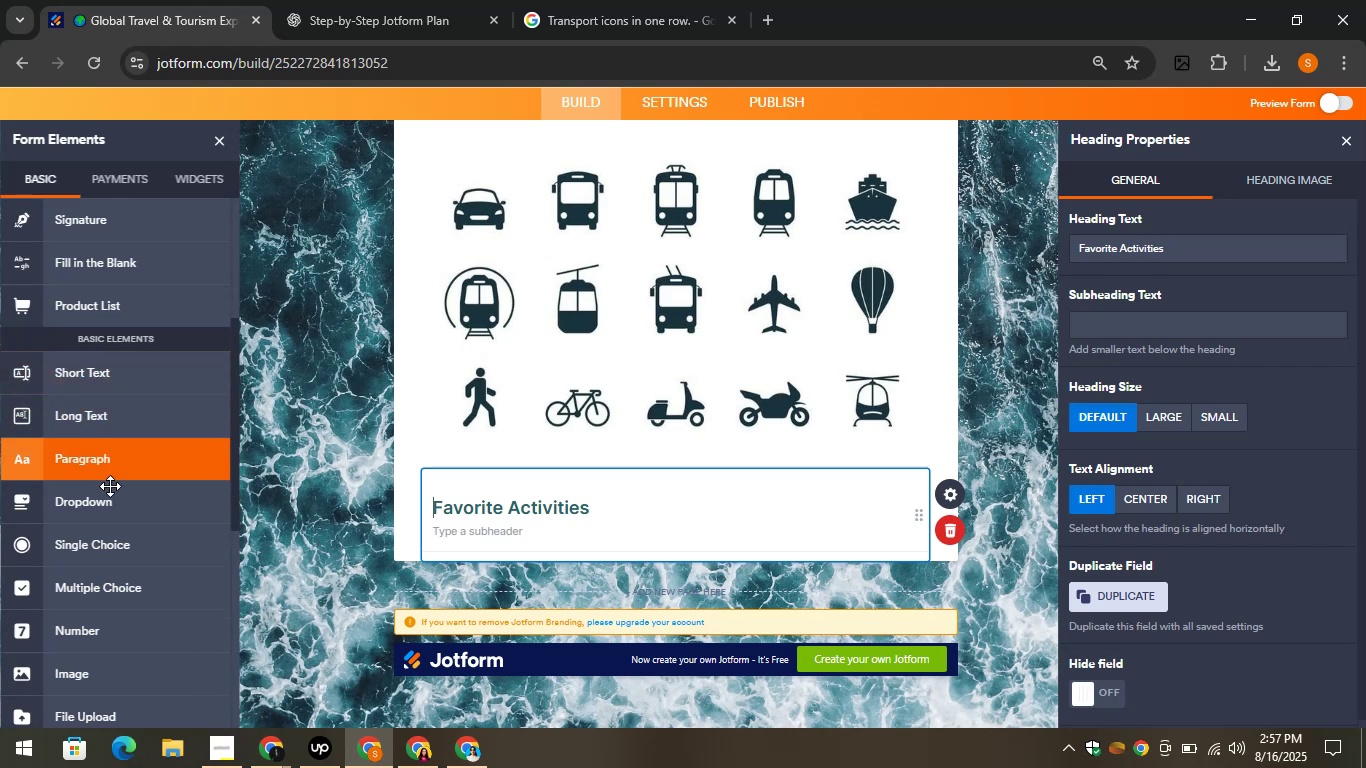 
left_click_drag(start_coordinate=[80, 501], to_coordinate=[507, 597])
 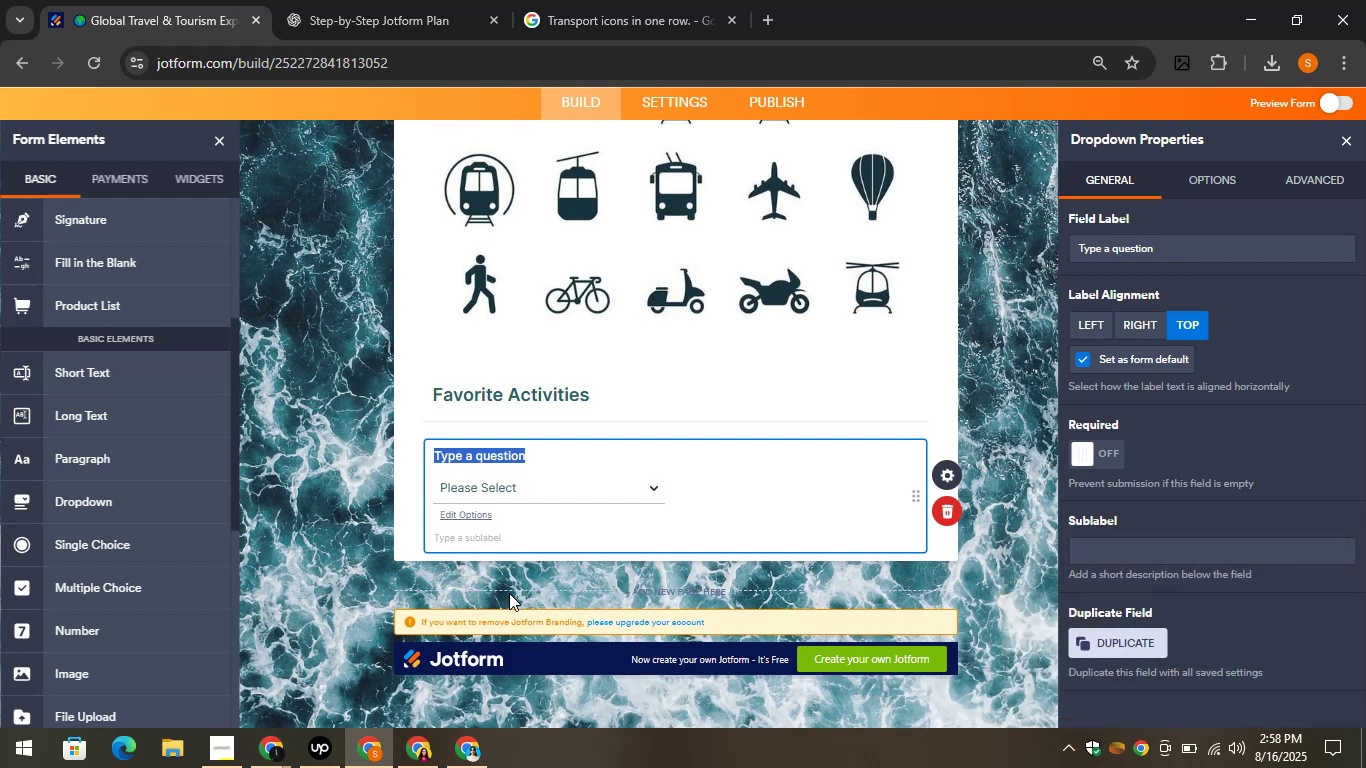 
wait(40.93)
 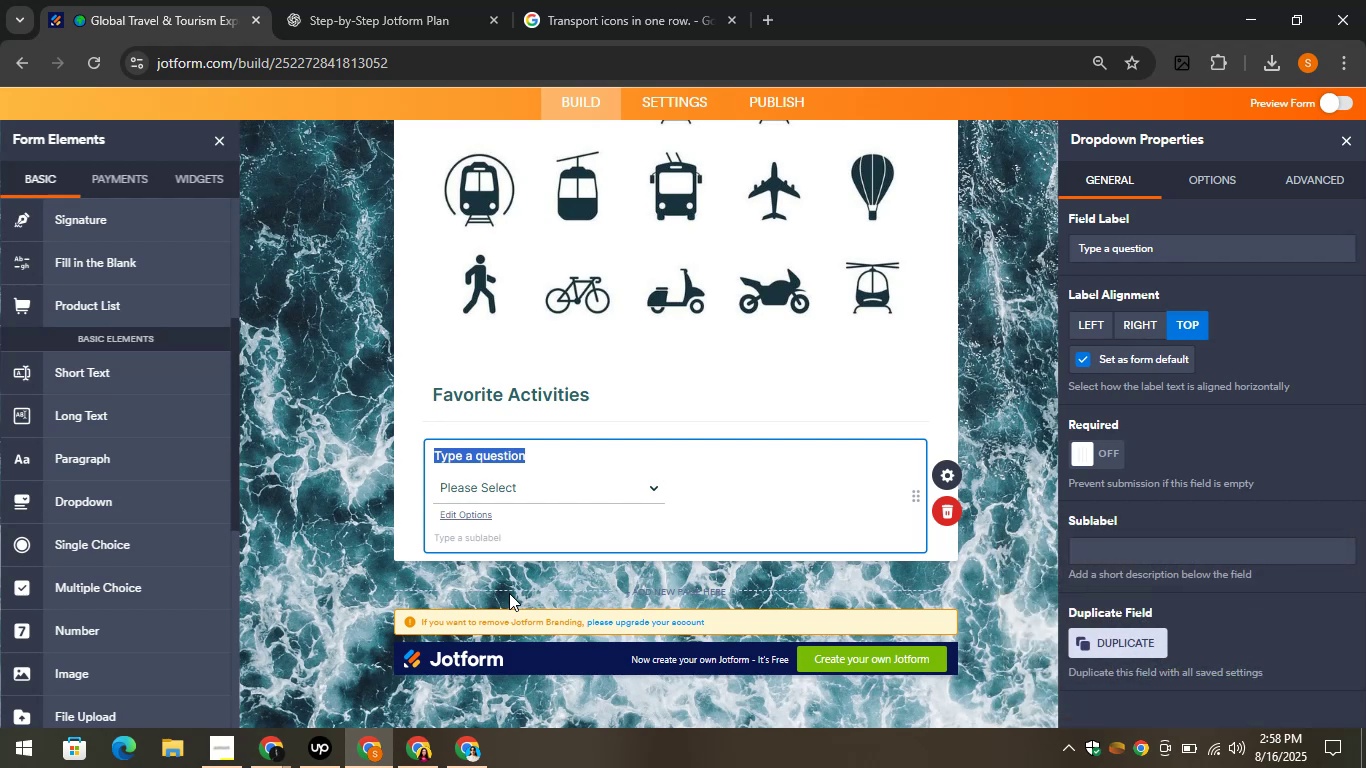 
key(Control+V)
 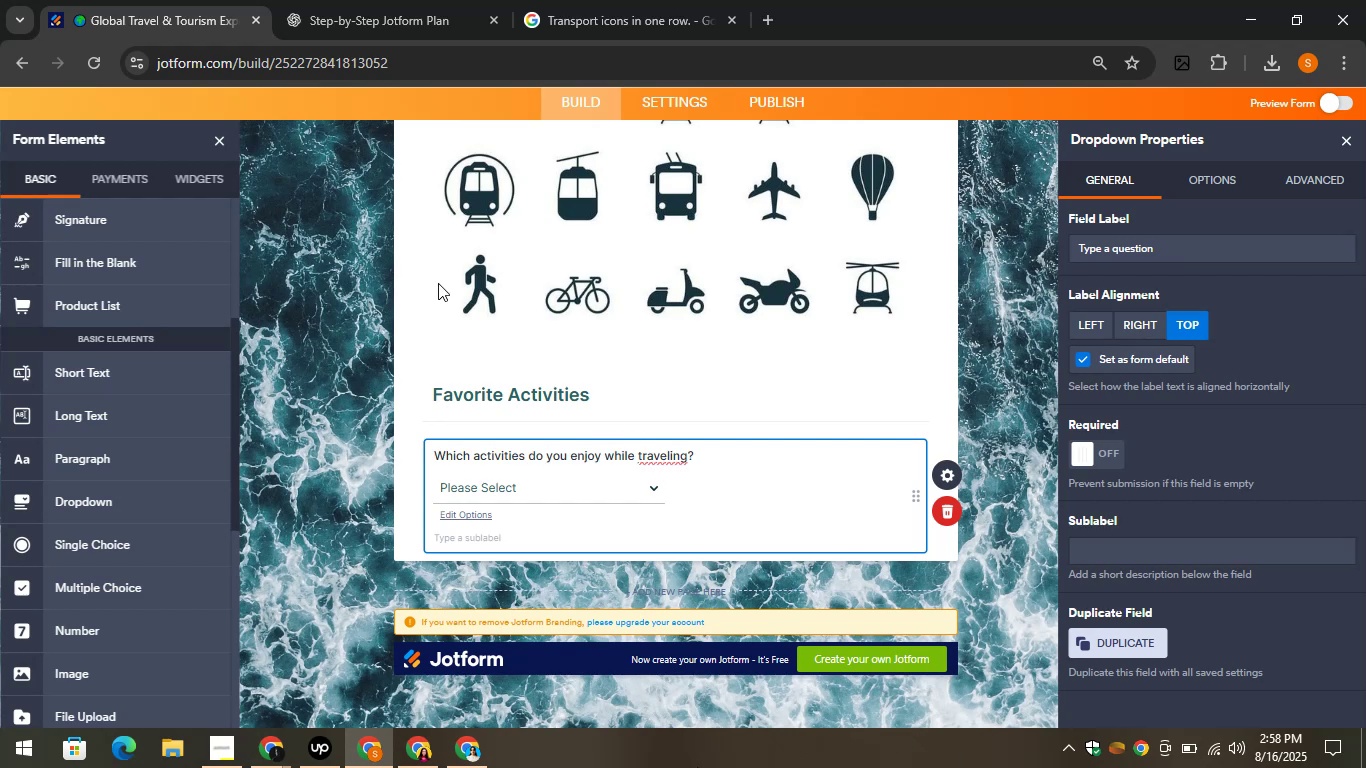 
left_click([355, 0])
 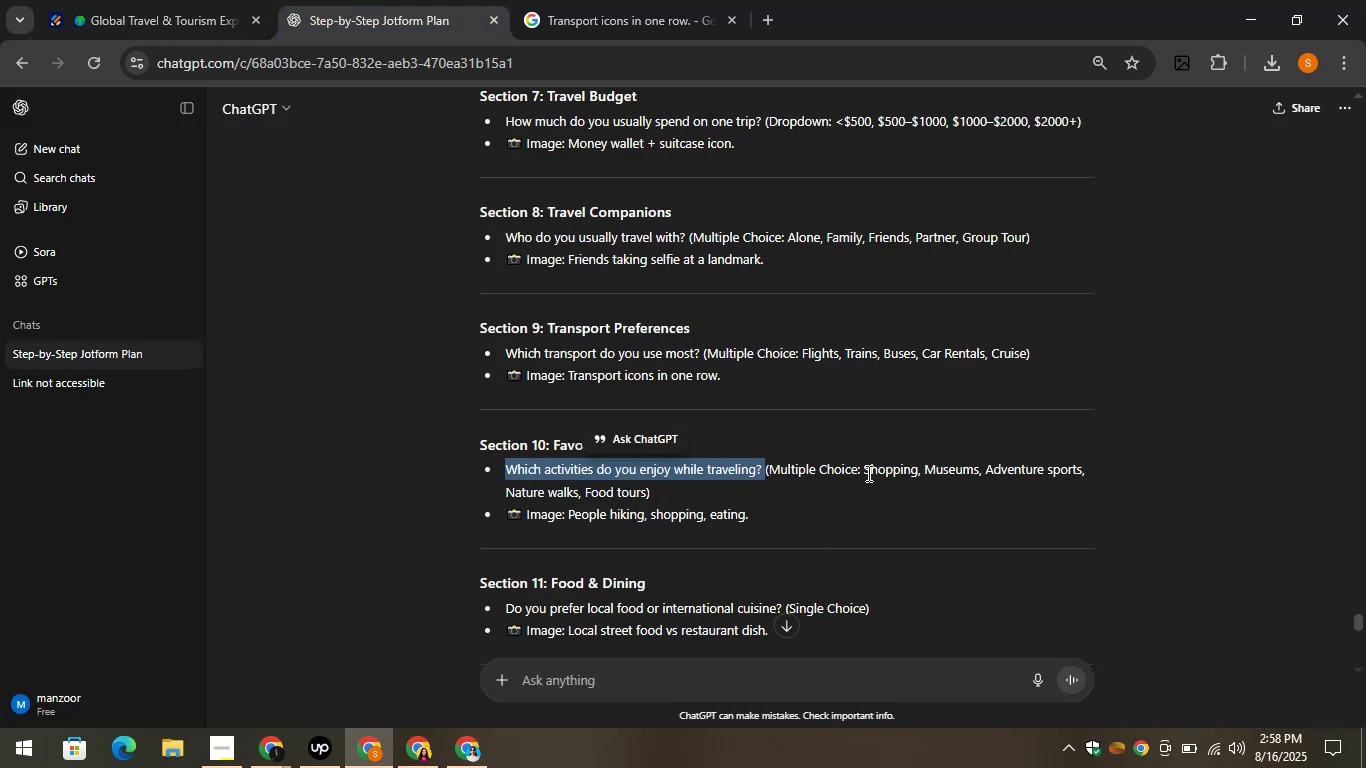 
left_click_drag(start_coordinate=[862, 467], to_coordinate=[919, 478])
 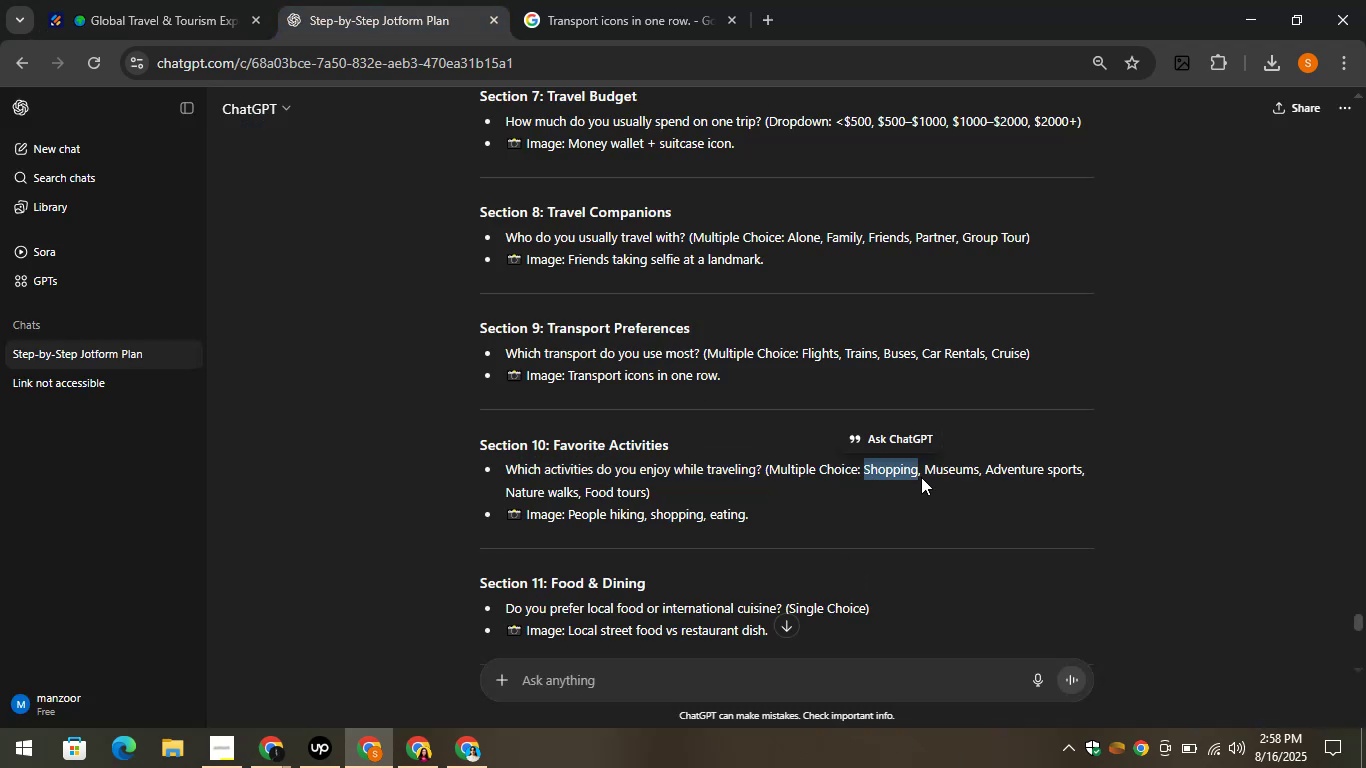 
key(Control+C)
 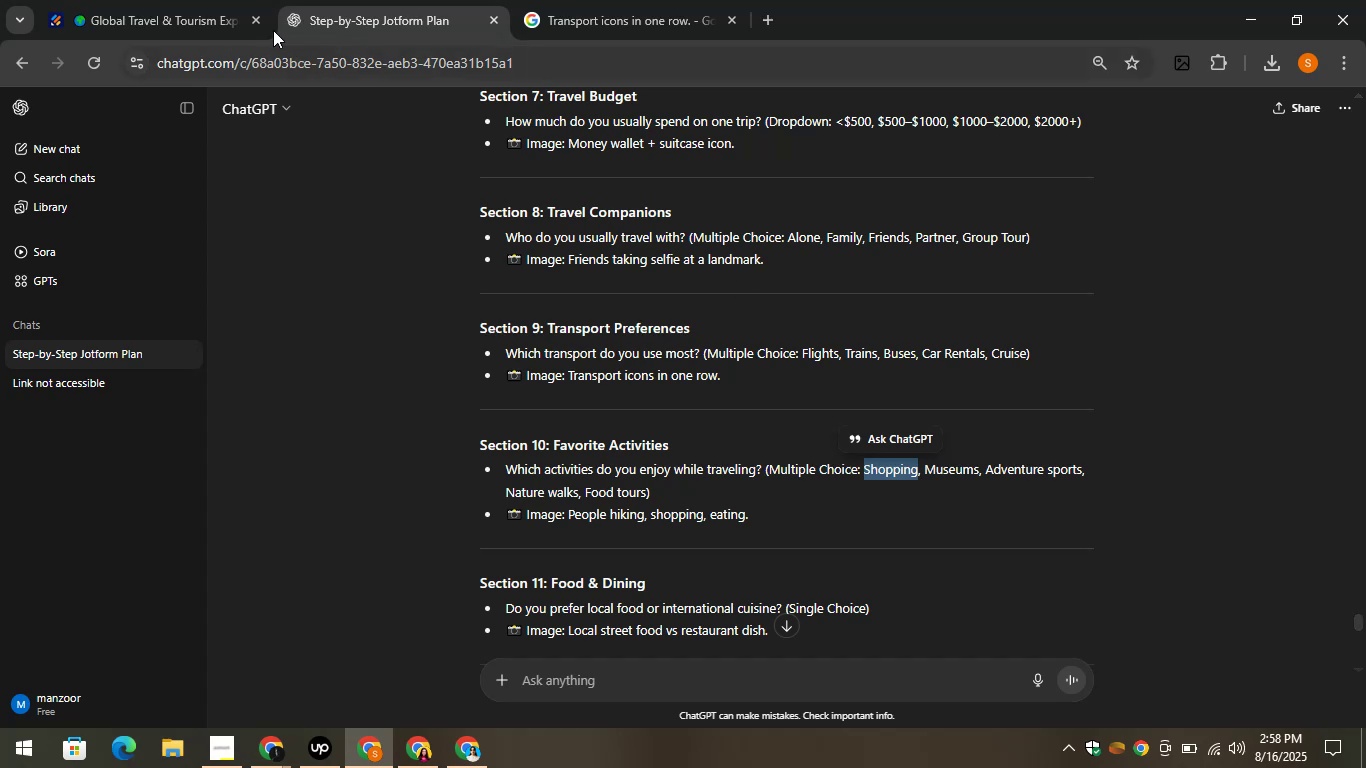 
left_click([196, 0])
 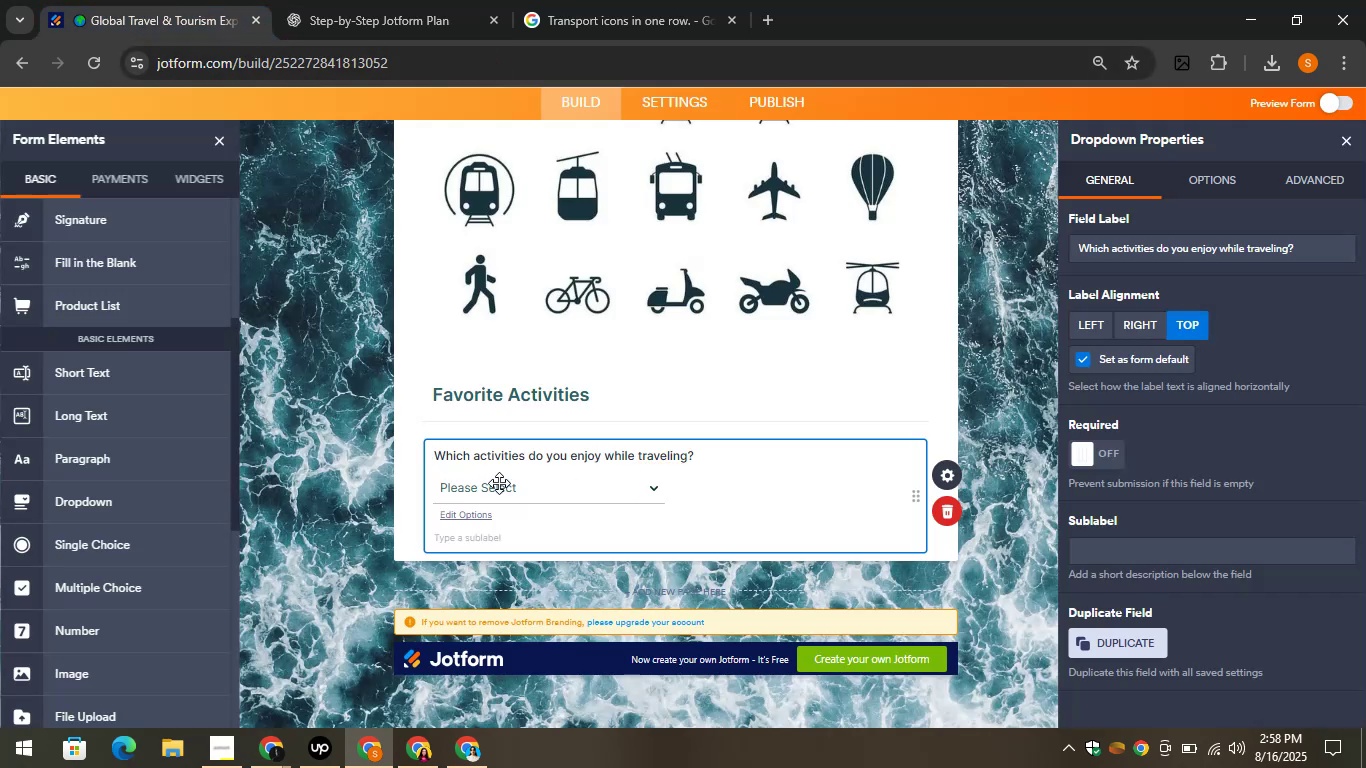 
left_click([500, 493])
 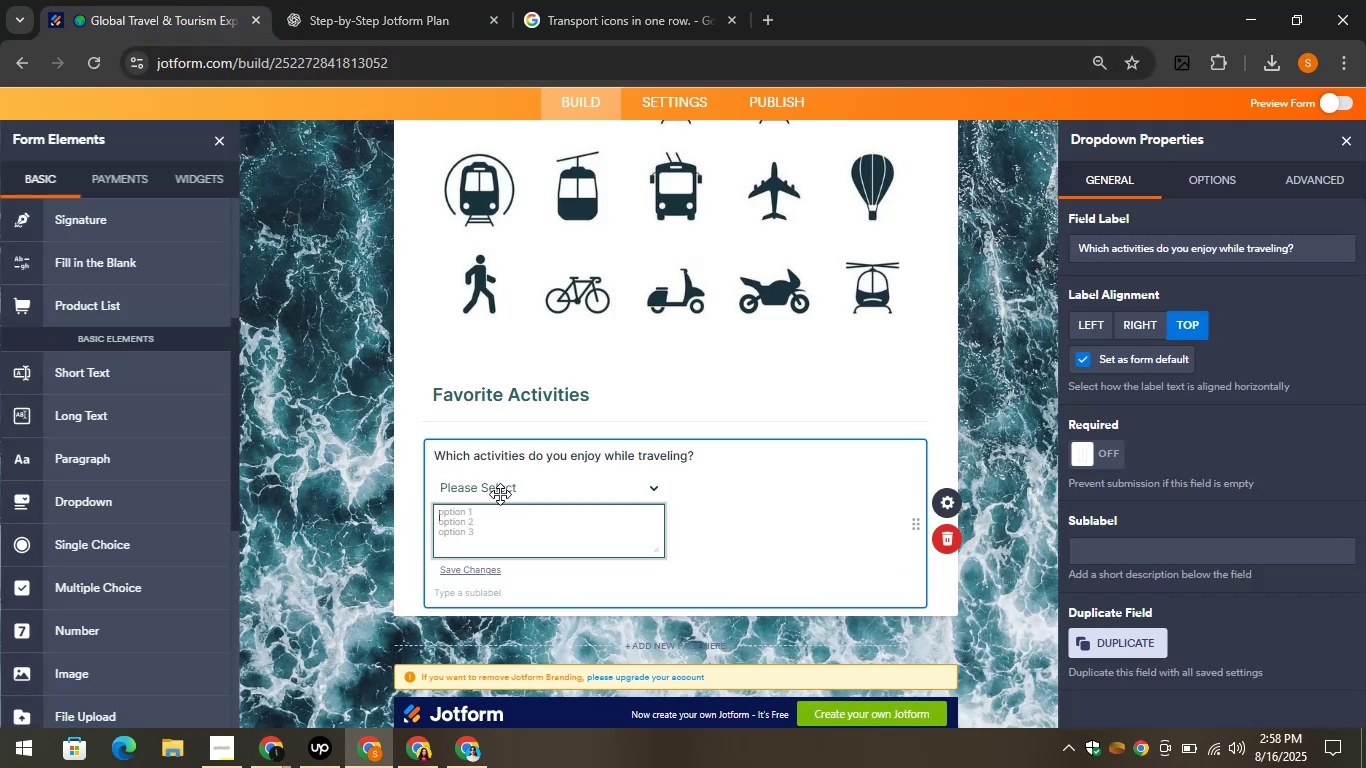 
key(Control+V)
 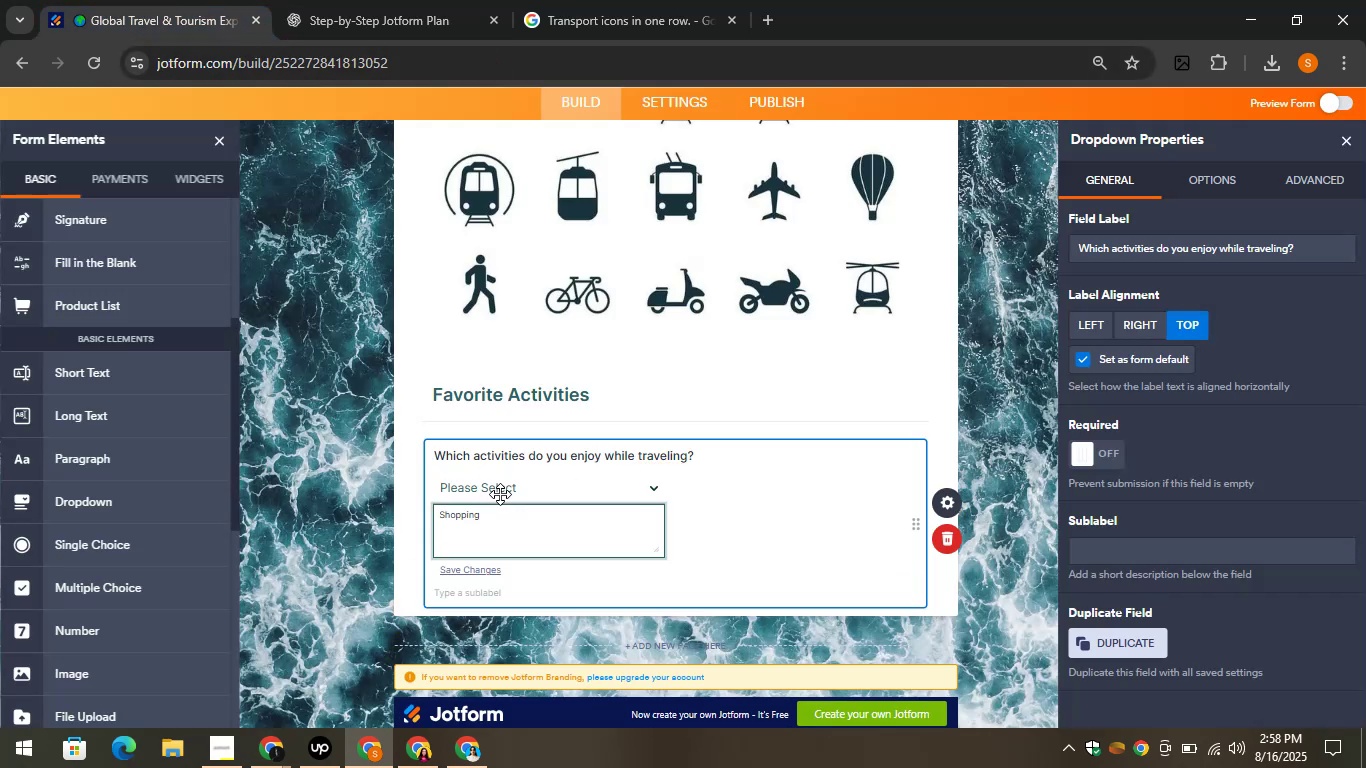 
key(Enter)
 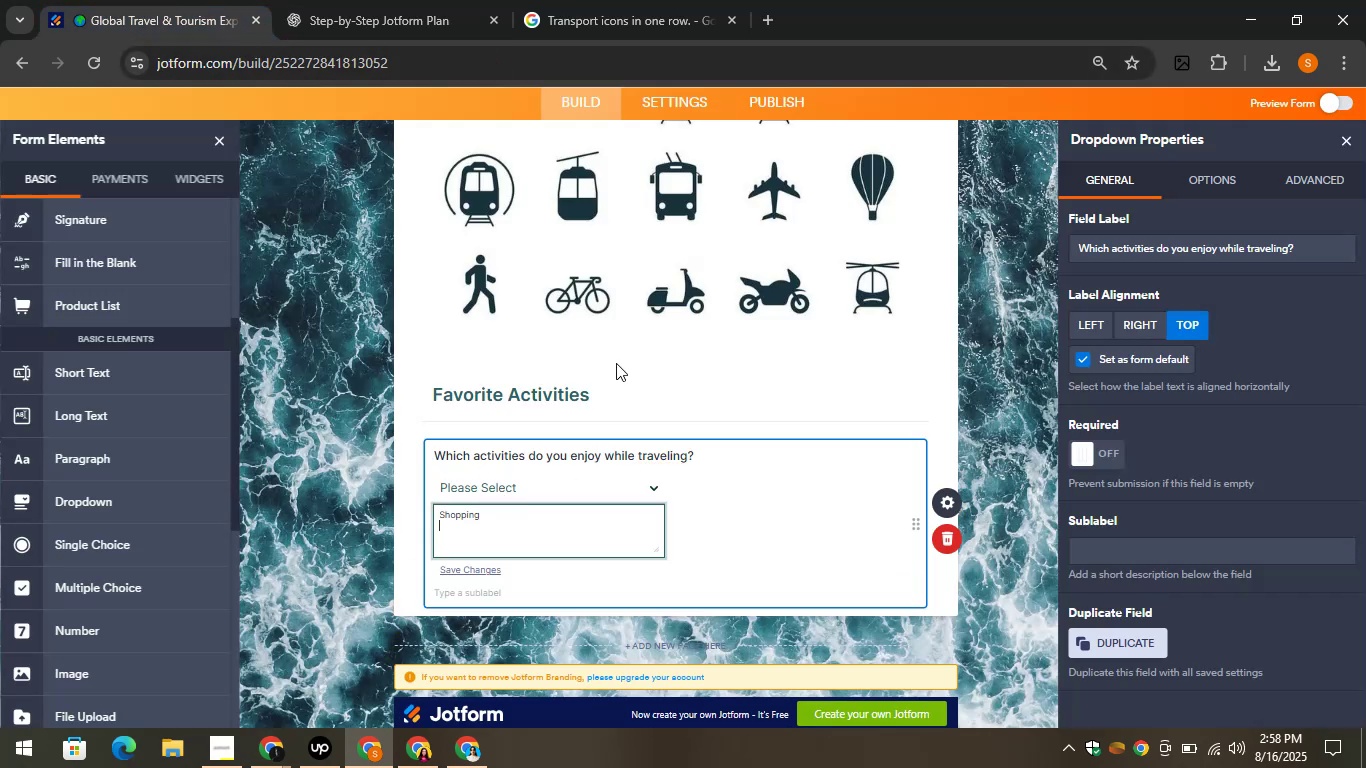 
left_click([312, 0])
 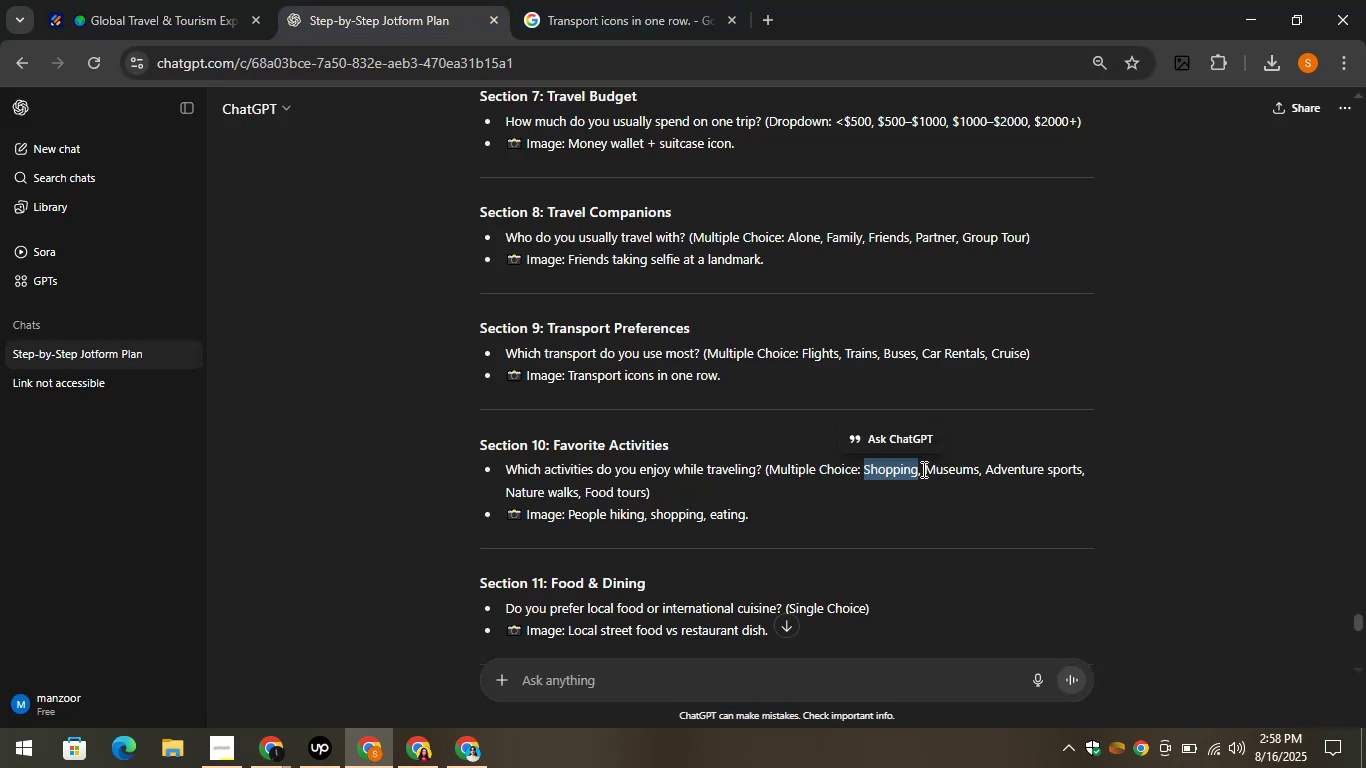 
left_click_drag(start_coordinate=[922, 470], to_coordinate=[978, 473])
 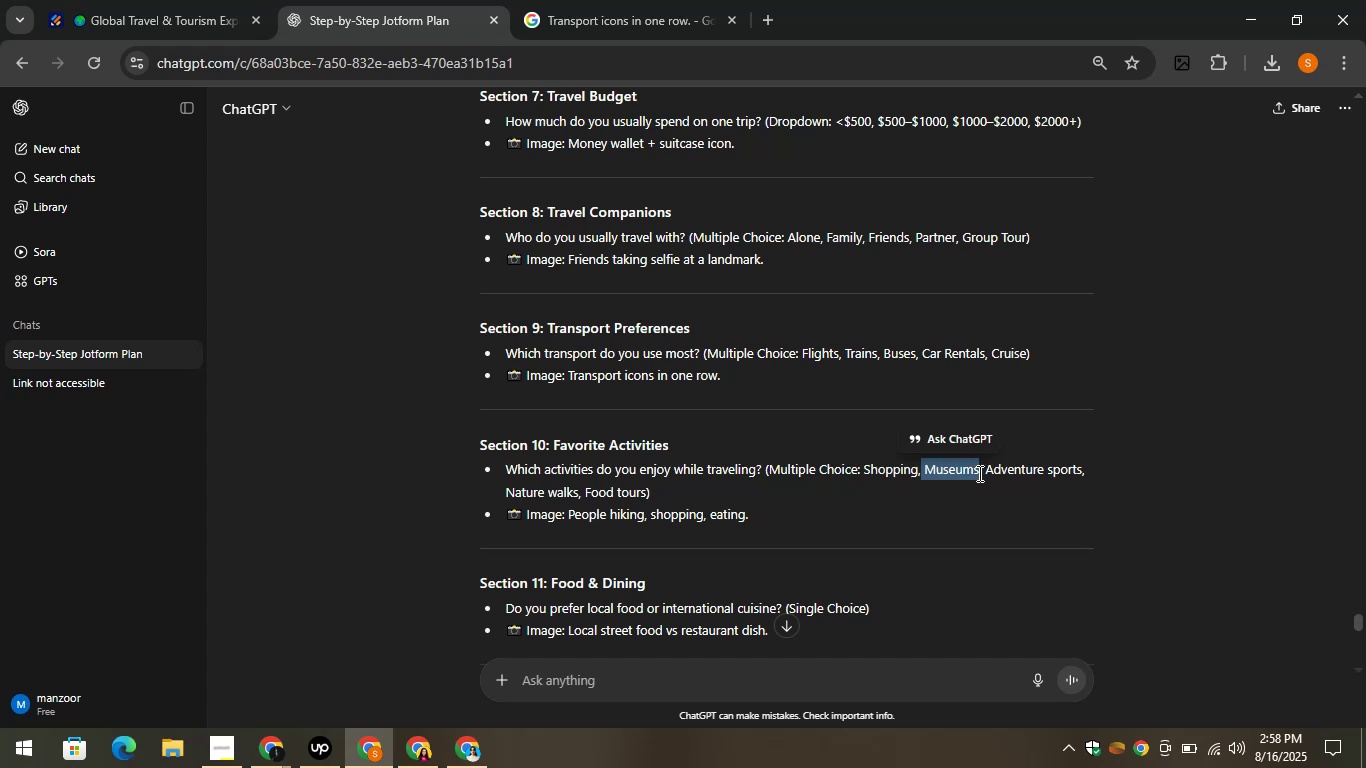 
key(Control+C)
 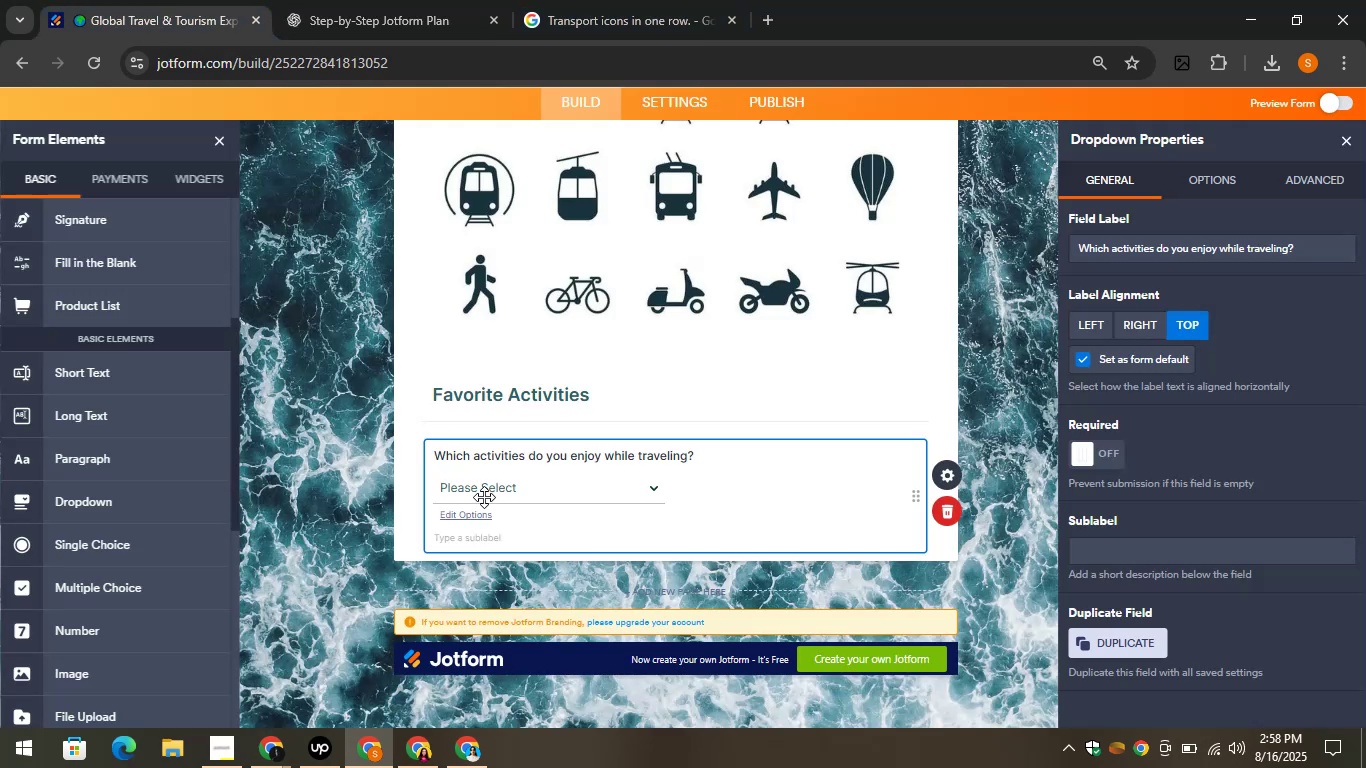 
left_click([467, 516])
 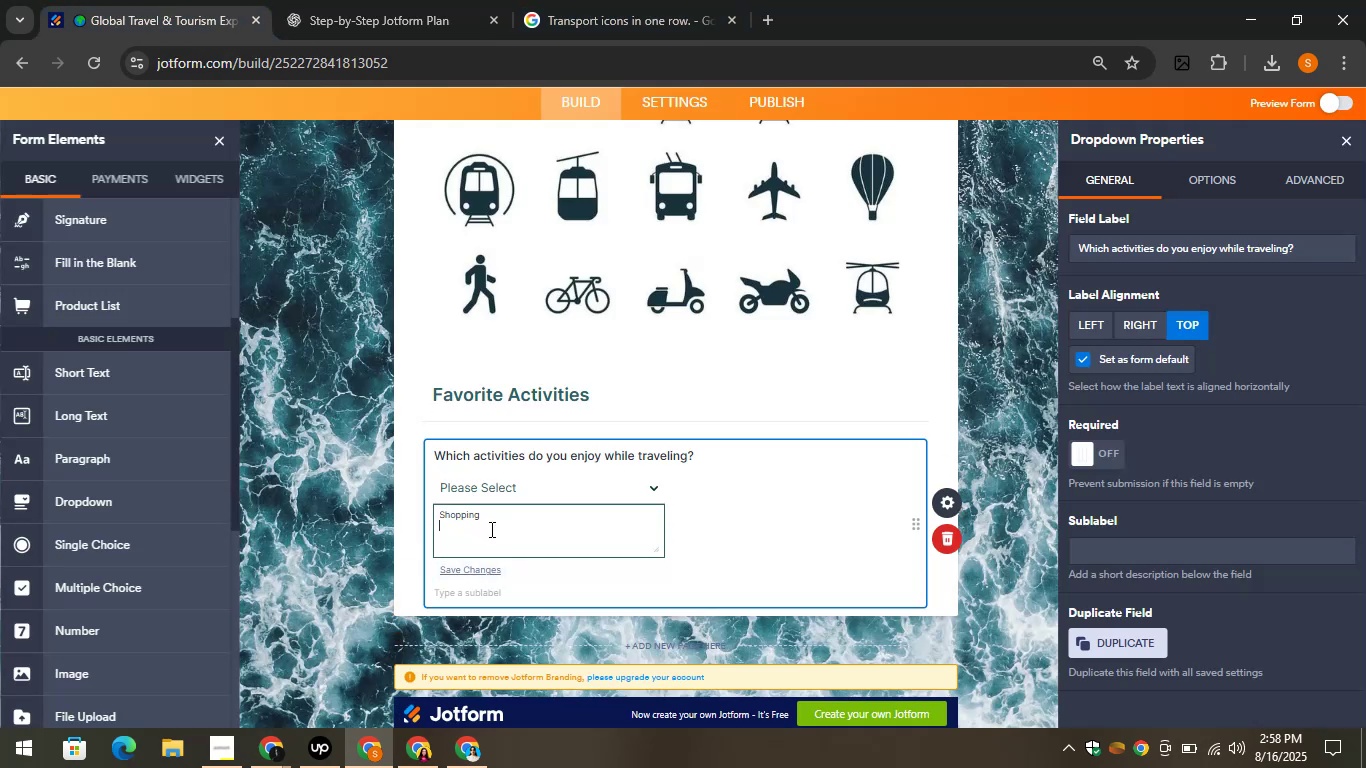 
key(Control+V)
 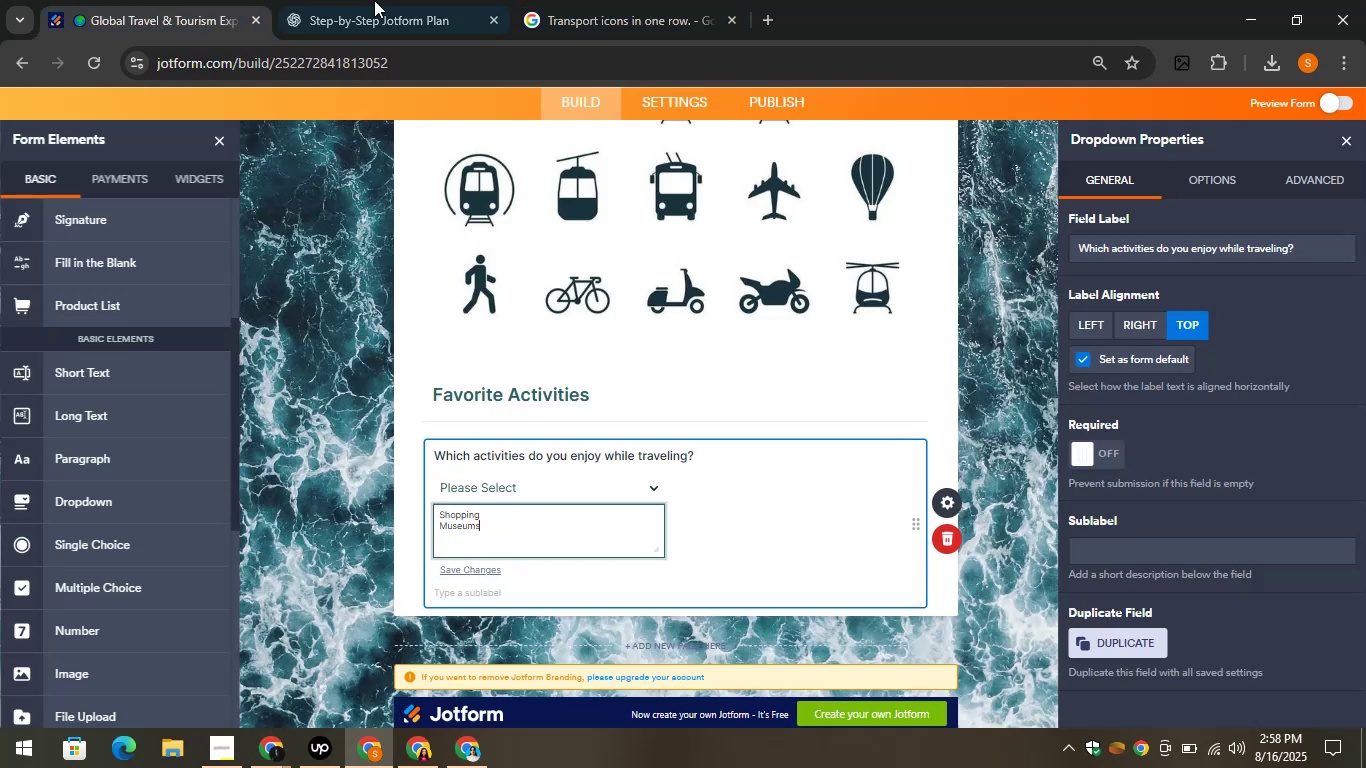 
left_click([368, 0])
 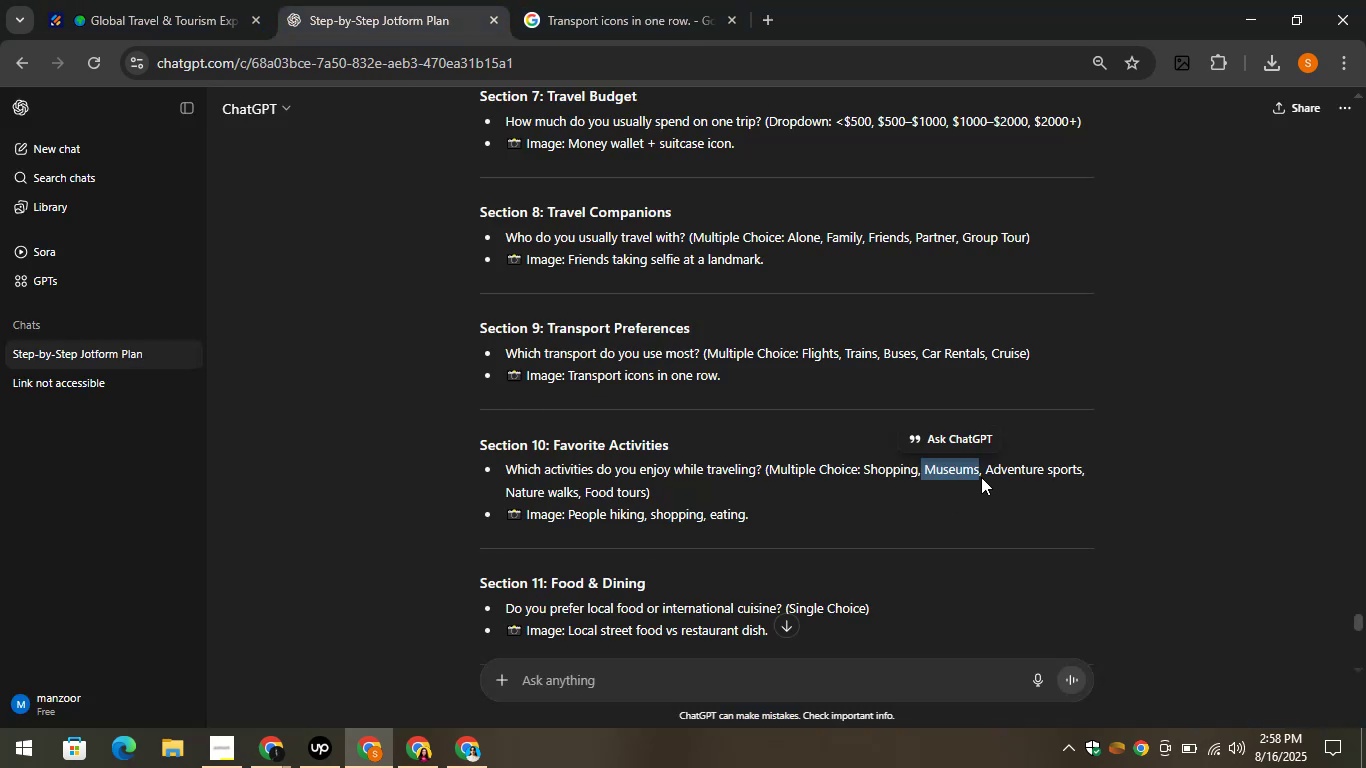 
left_click_drag(start_coordinate=[987, 465], to_coordinate=[1086, 477])
 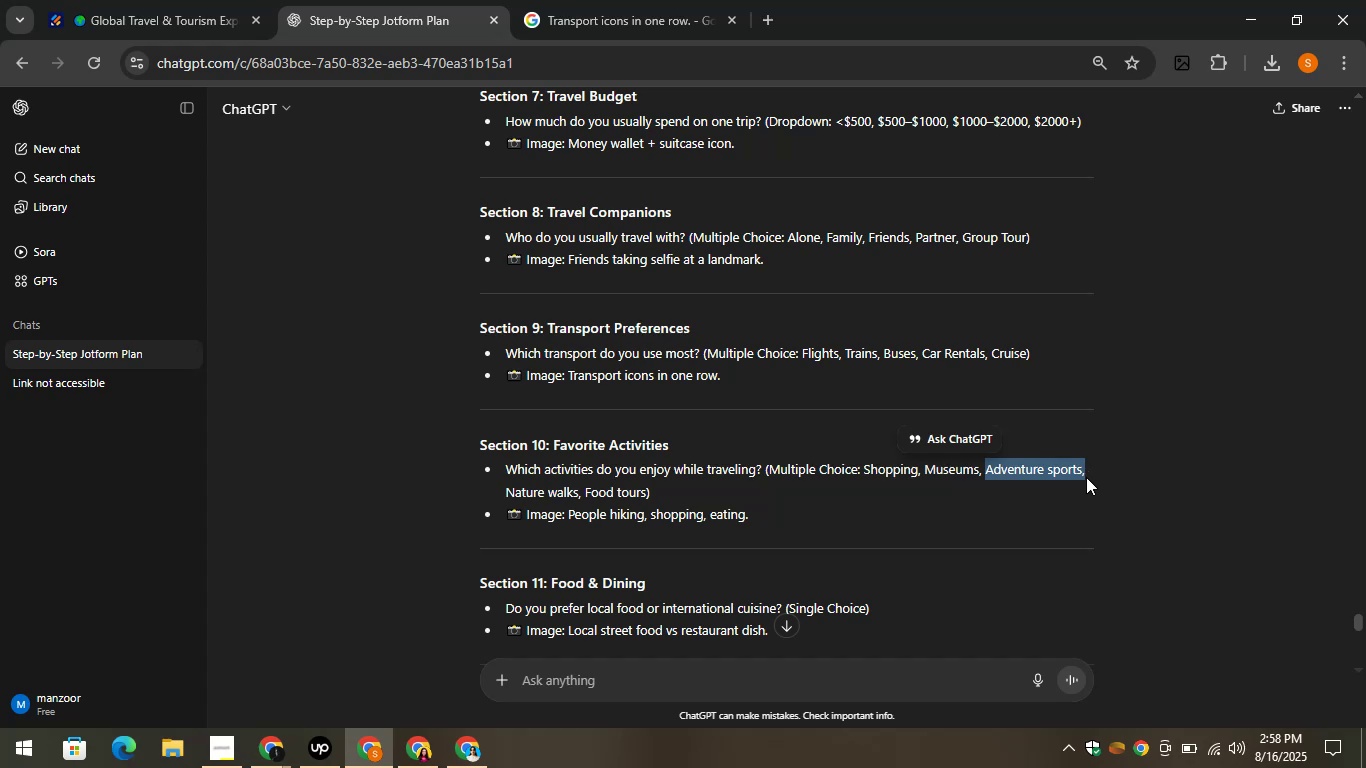 
key(Control+C)
 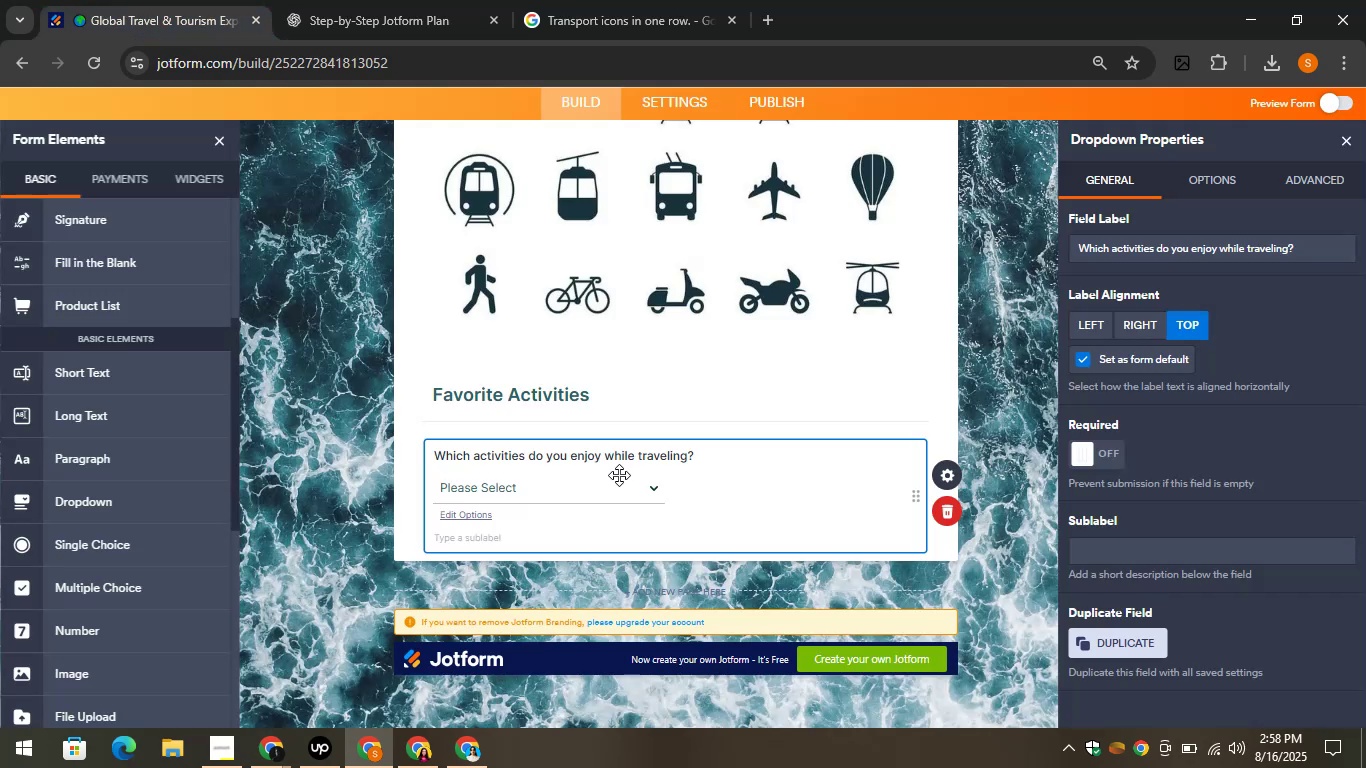 
left_click([528, 500])
 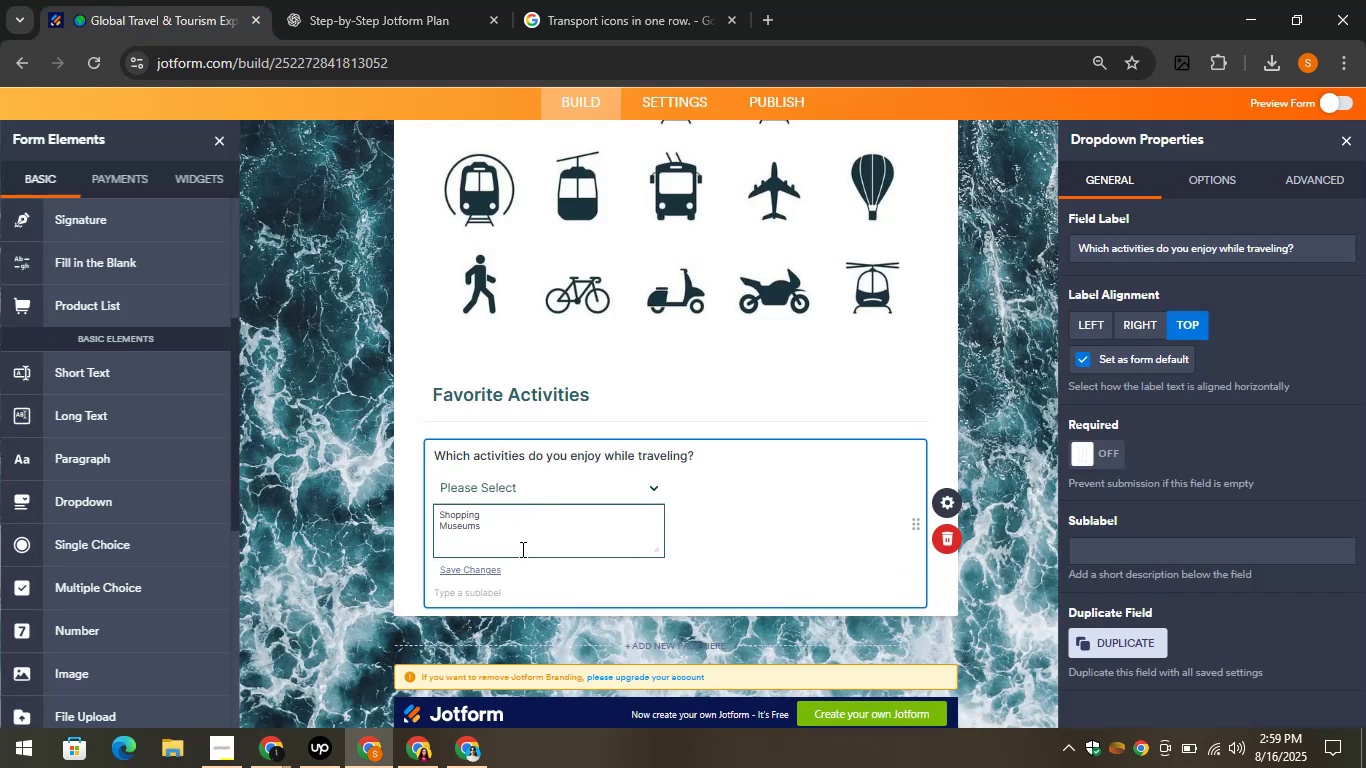 
key(Enter)
 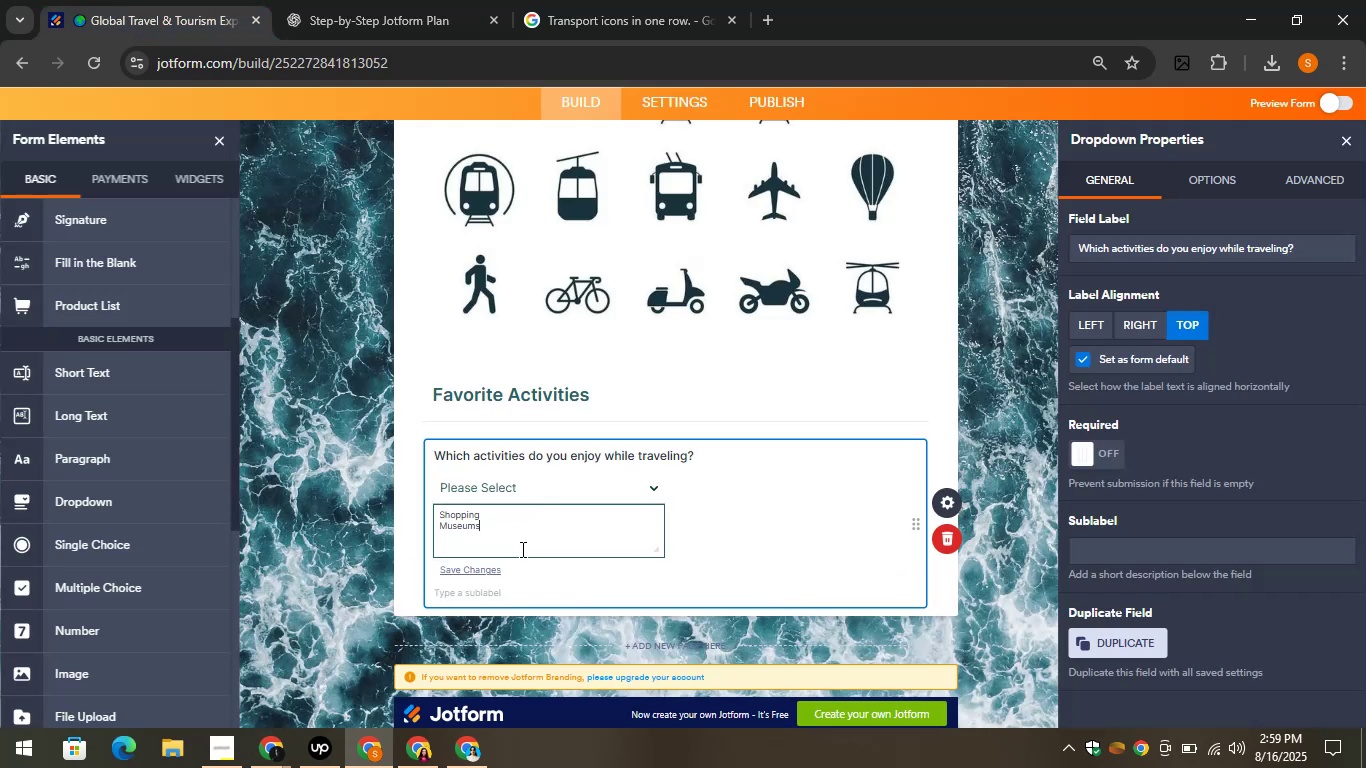 
key(Control+V)
 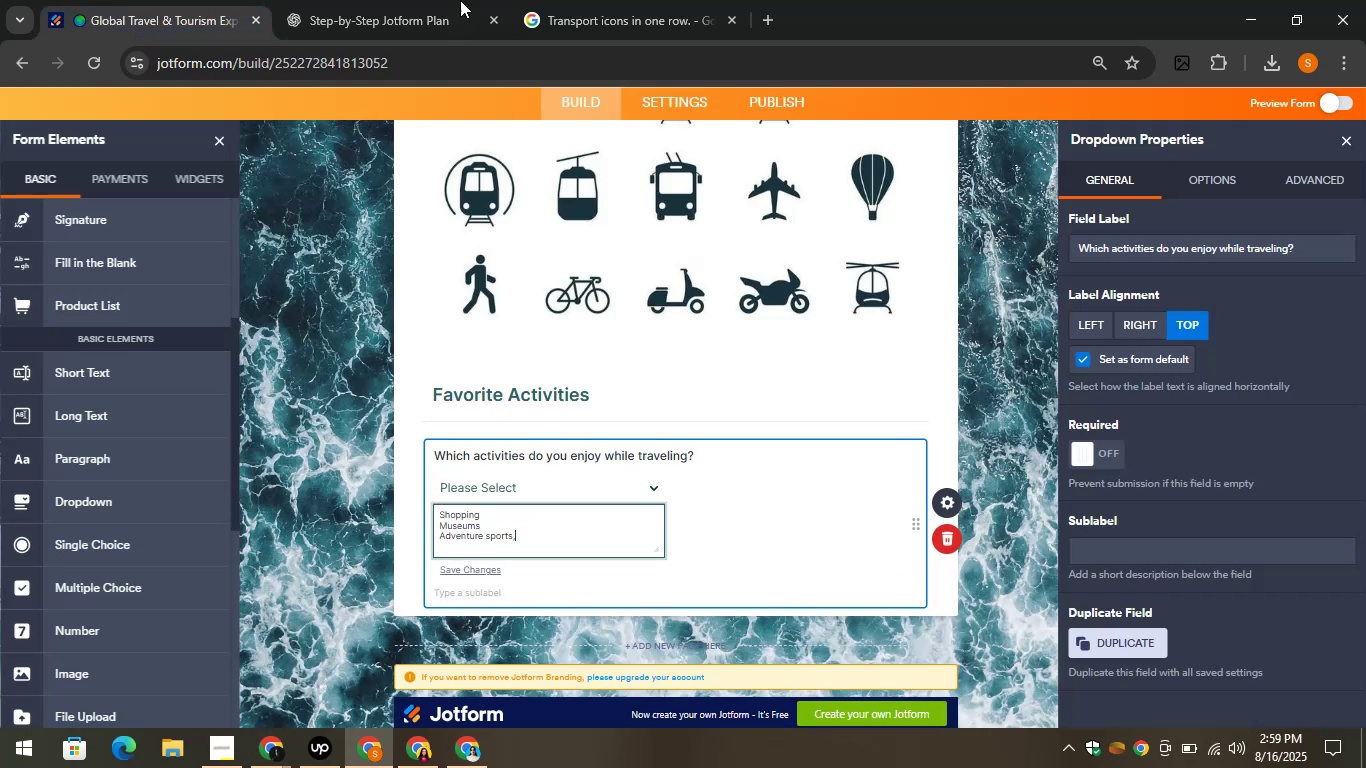 
left_click([423, 0])
 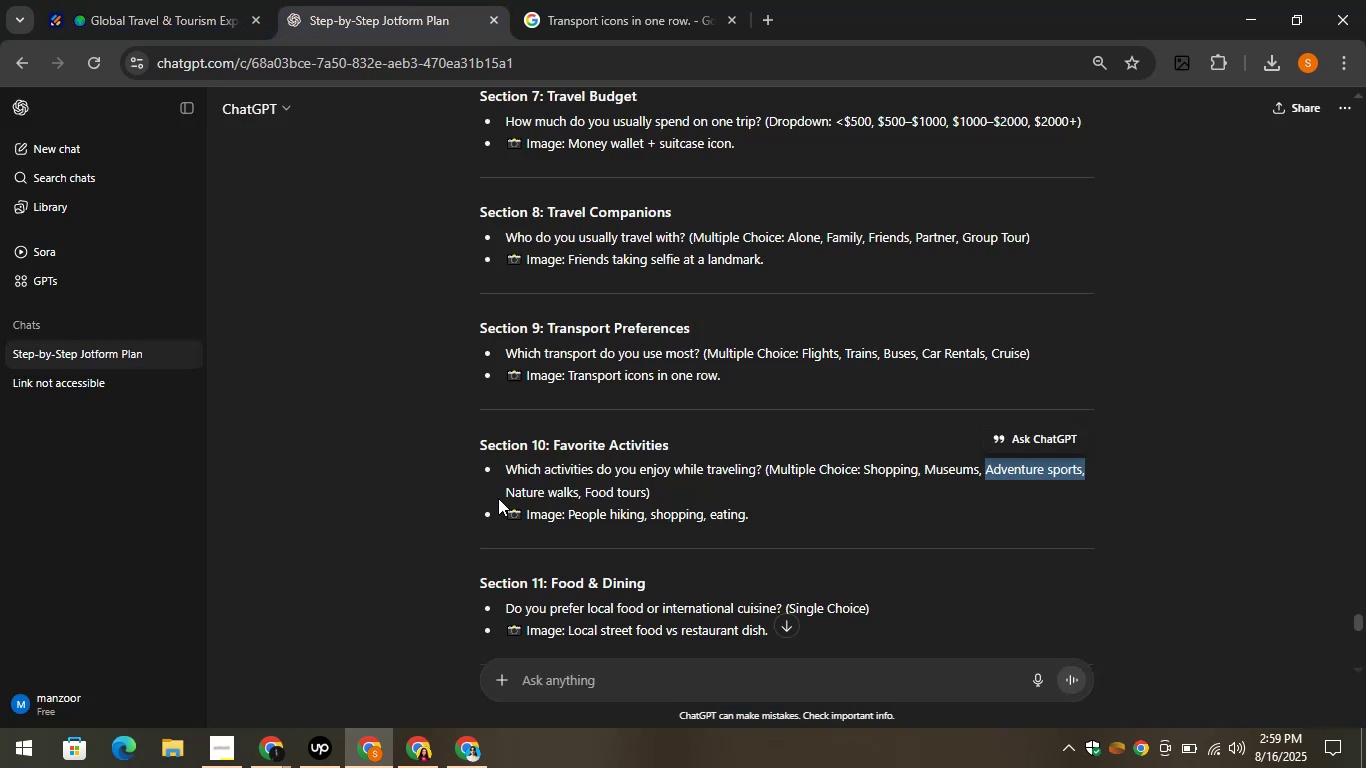 
left_click_drag(start_coordinate=[496, 485], to_coordinate=[577, 497])
 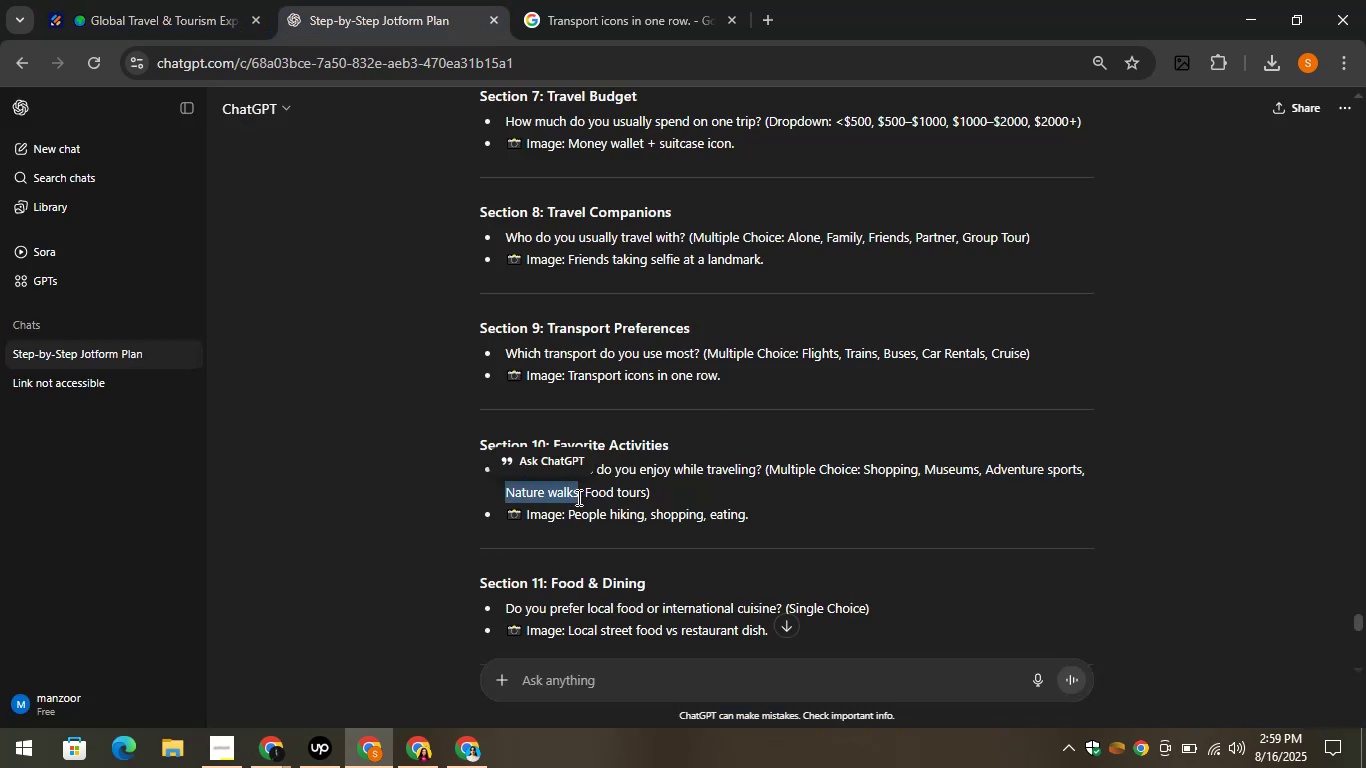 
key(Control+C)
 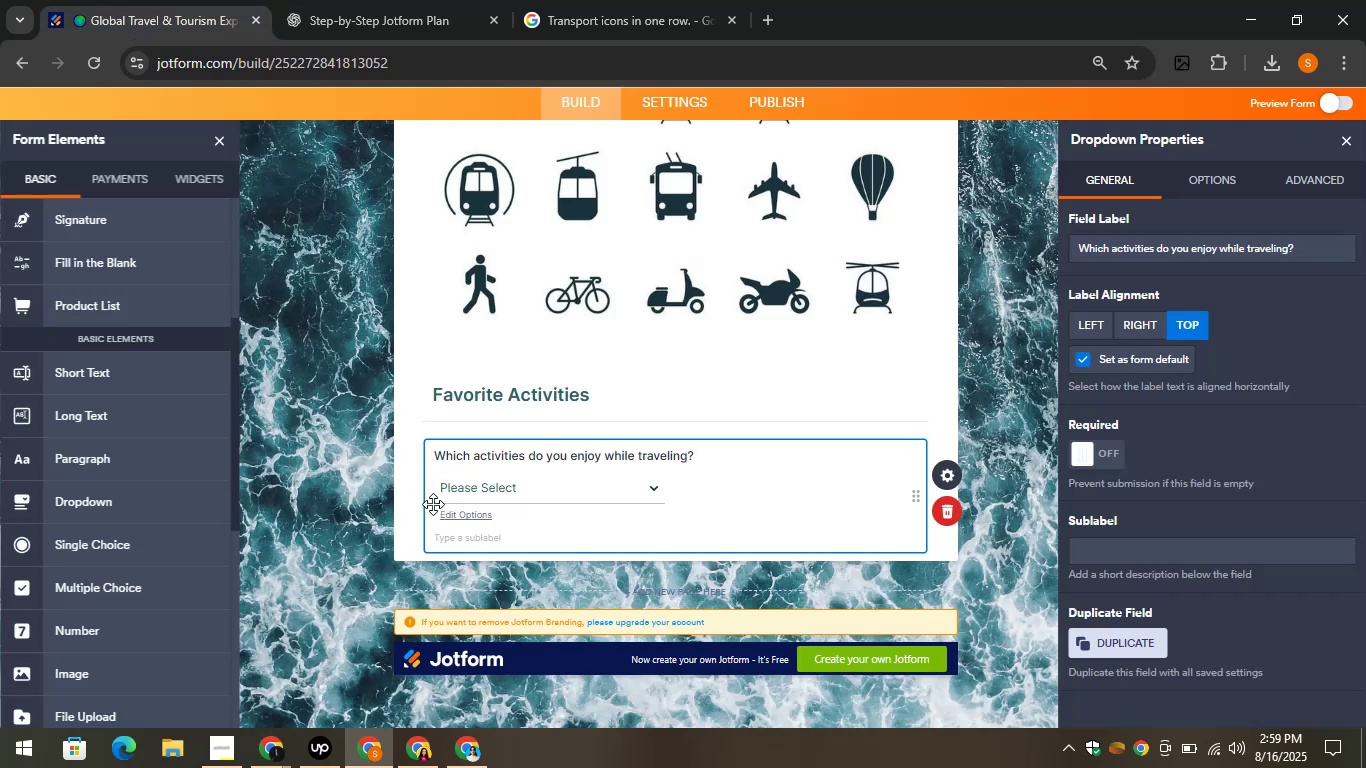 
left_click([478, 510])
 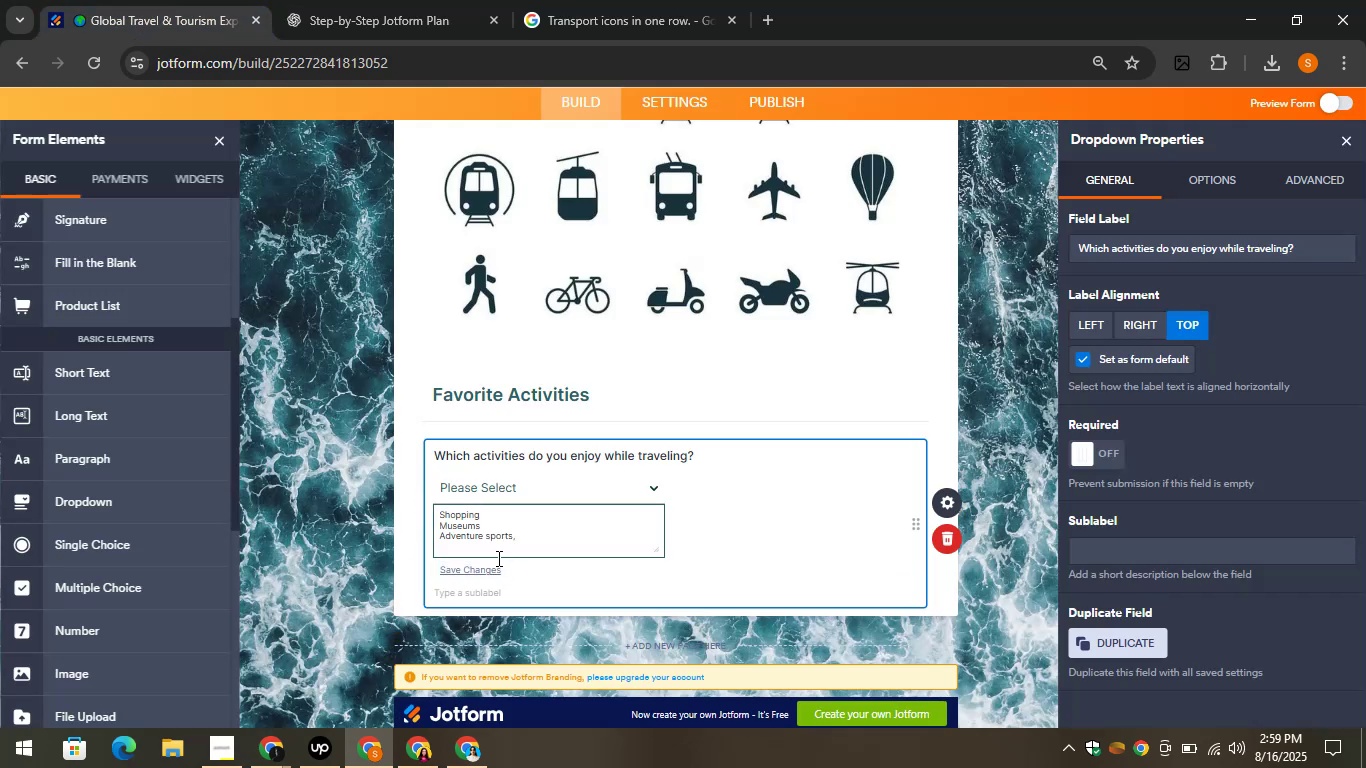 
key(Enter)
 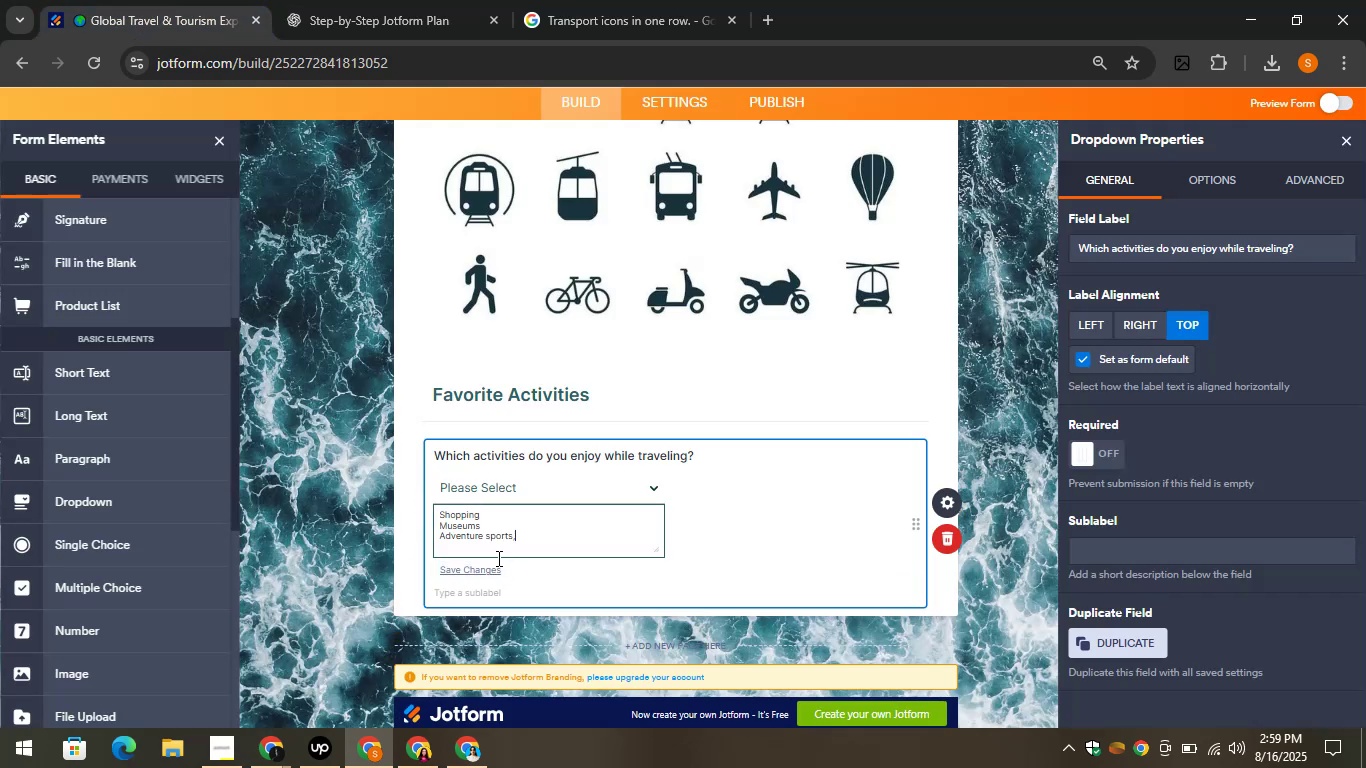 
key(Control+V)
 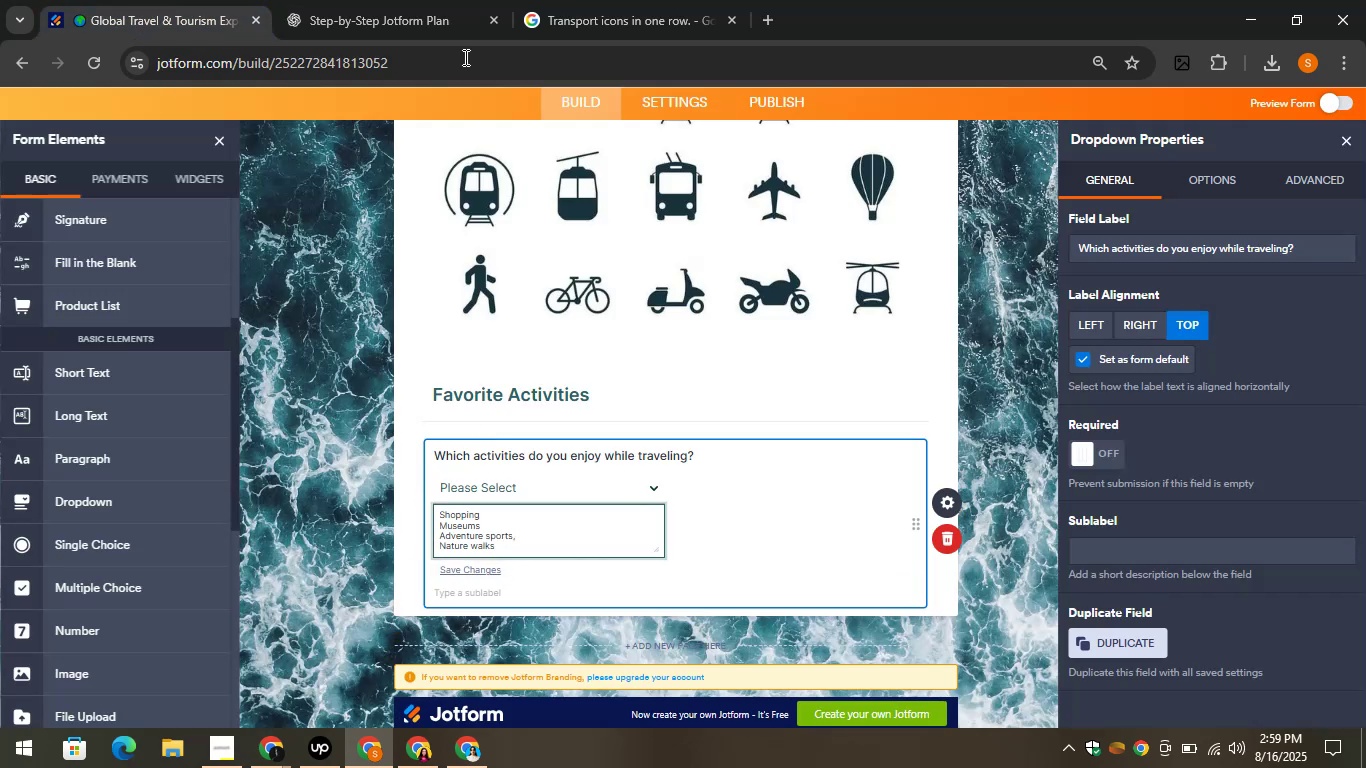 
left_click([448, 0])
 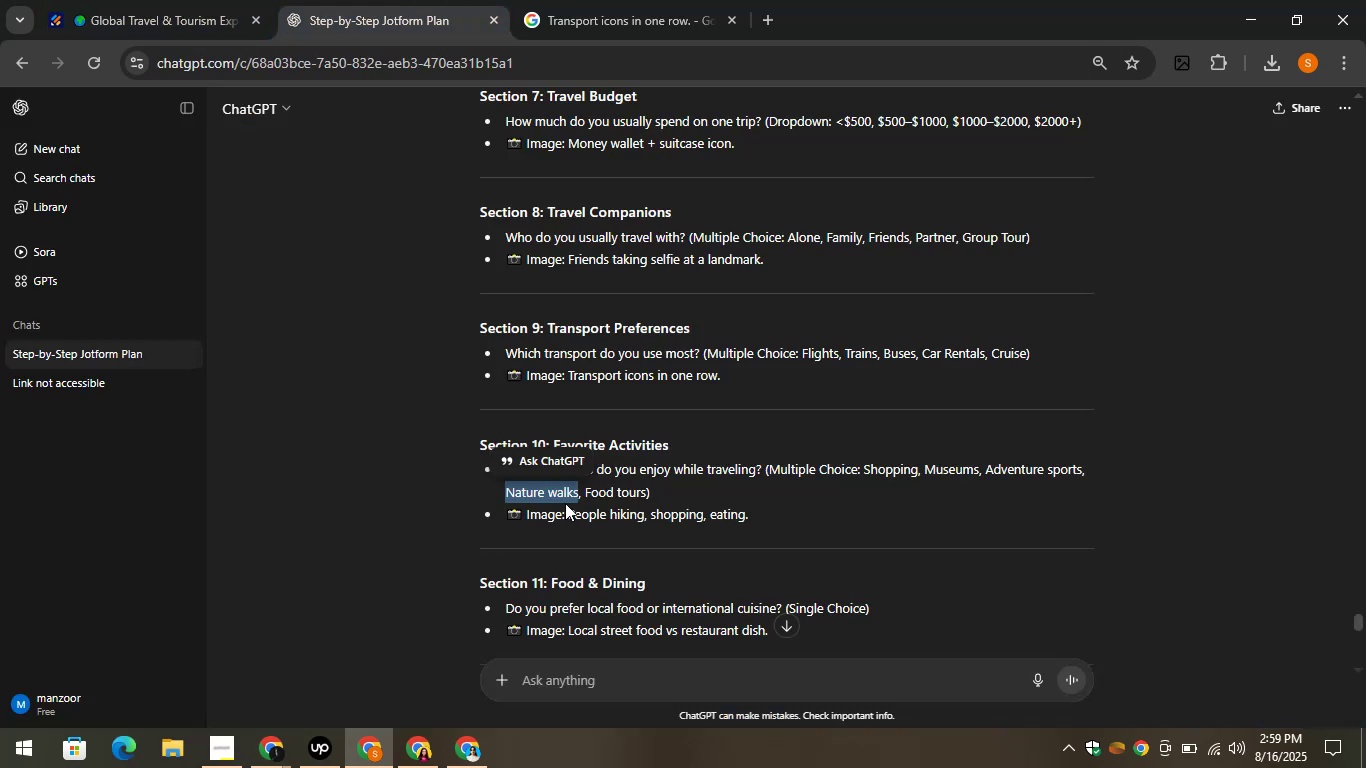 
left_click_drag(start_coordinate=[588, 489], to_coordinate=[646, 491])
 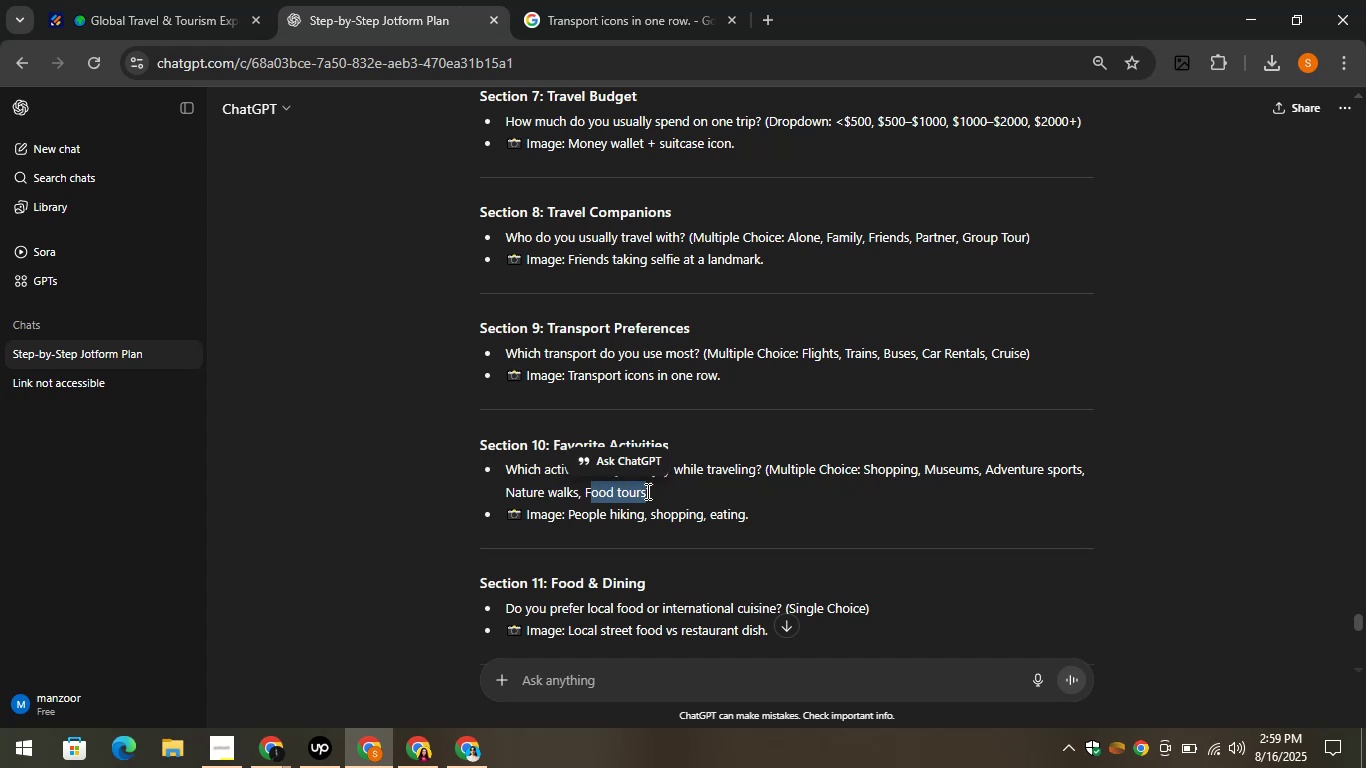 
key(Control+C)
 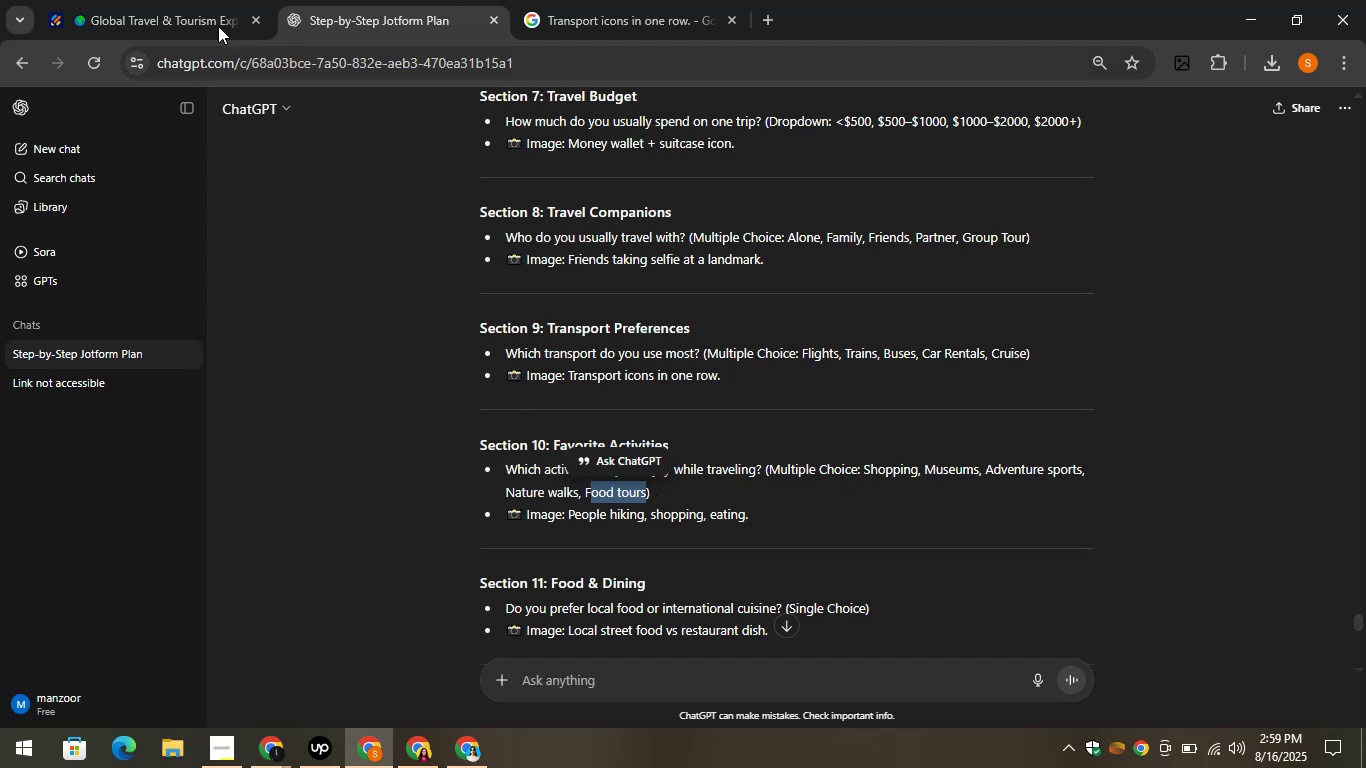 
left_click([167, 0])
 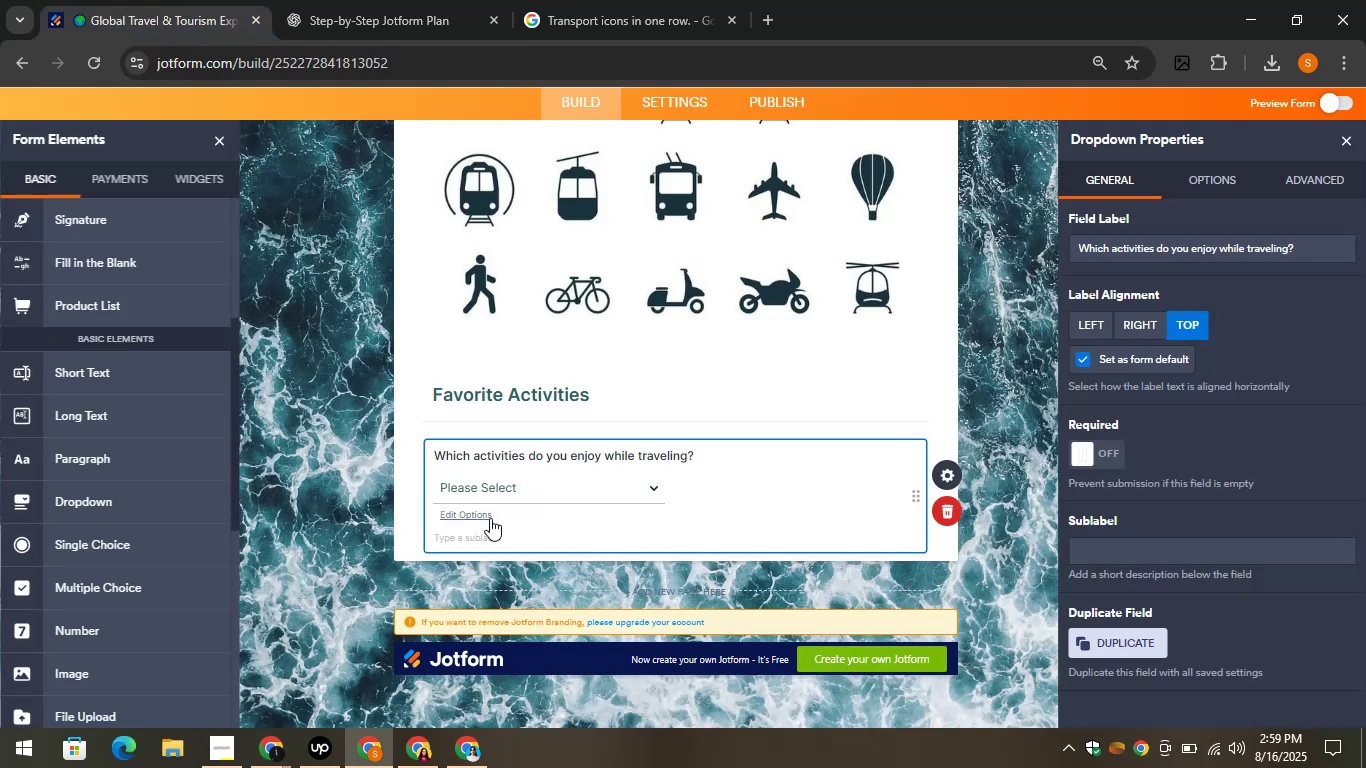 
left_click([476, 513])
 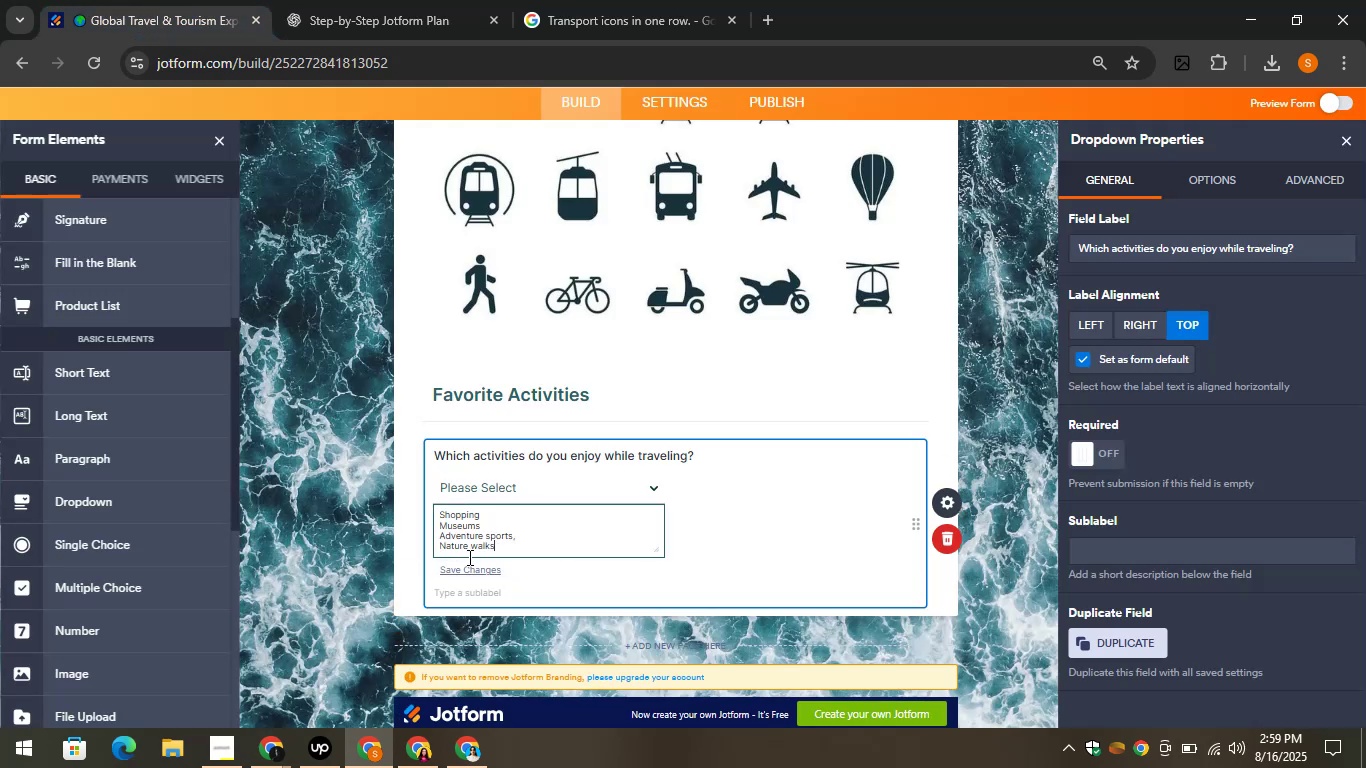 
key(Enter)
 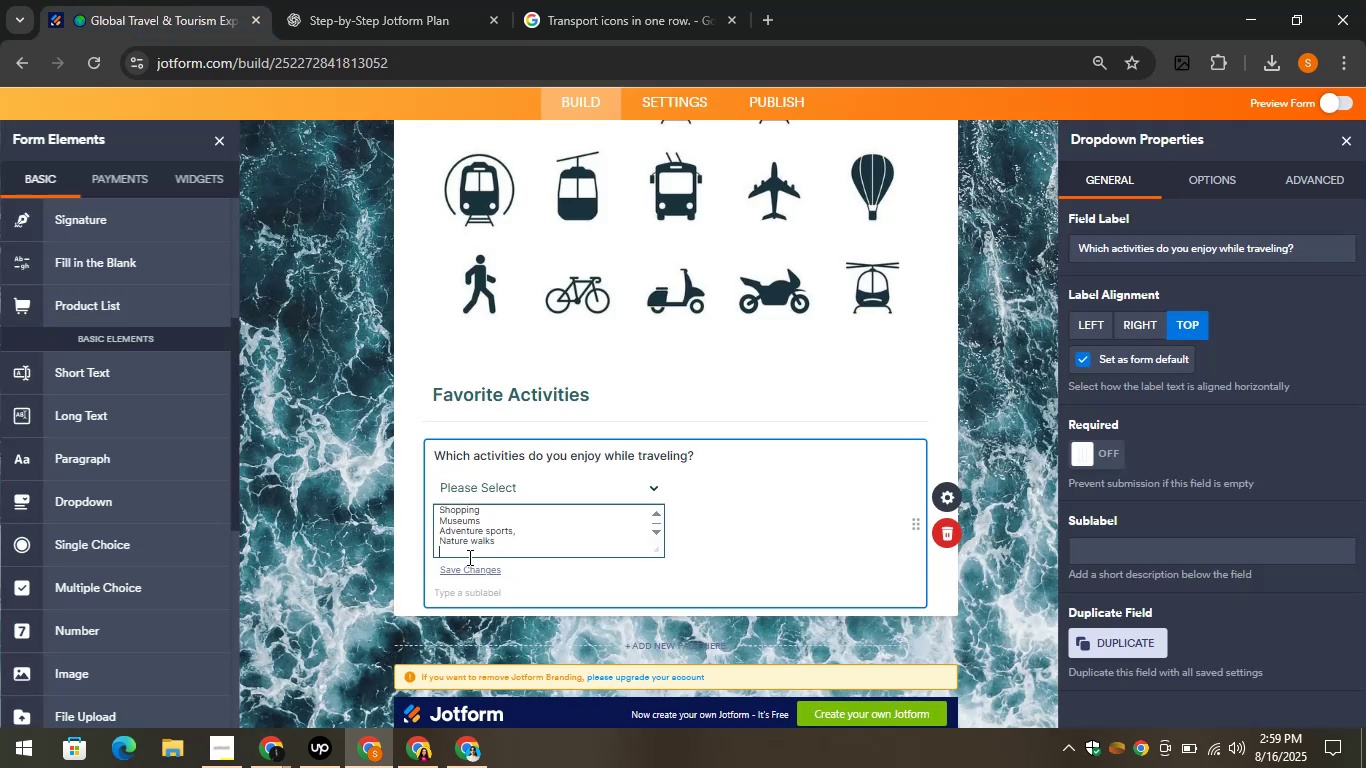 
key(Control+V)
 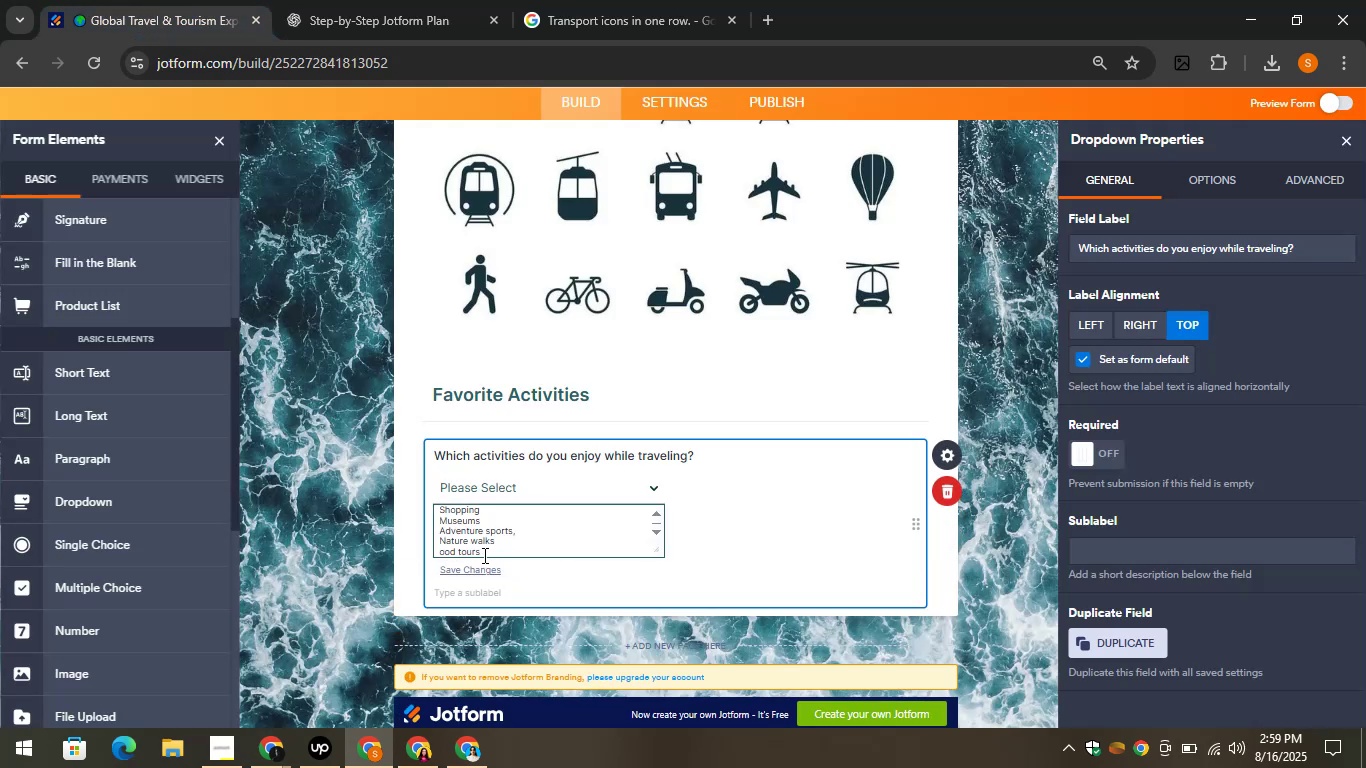 
left_click([437, 551])
 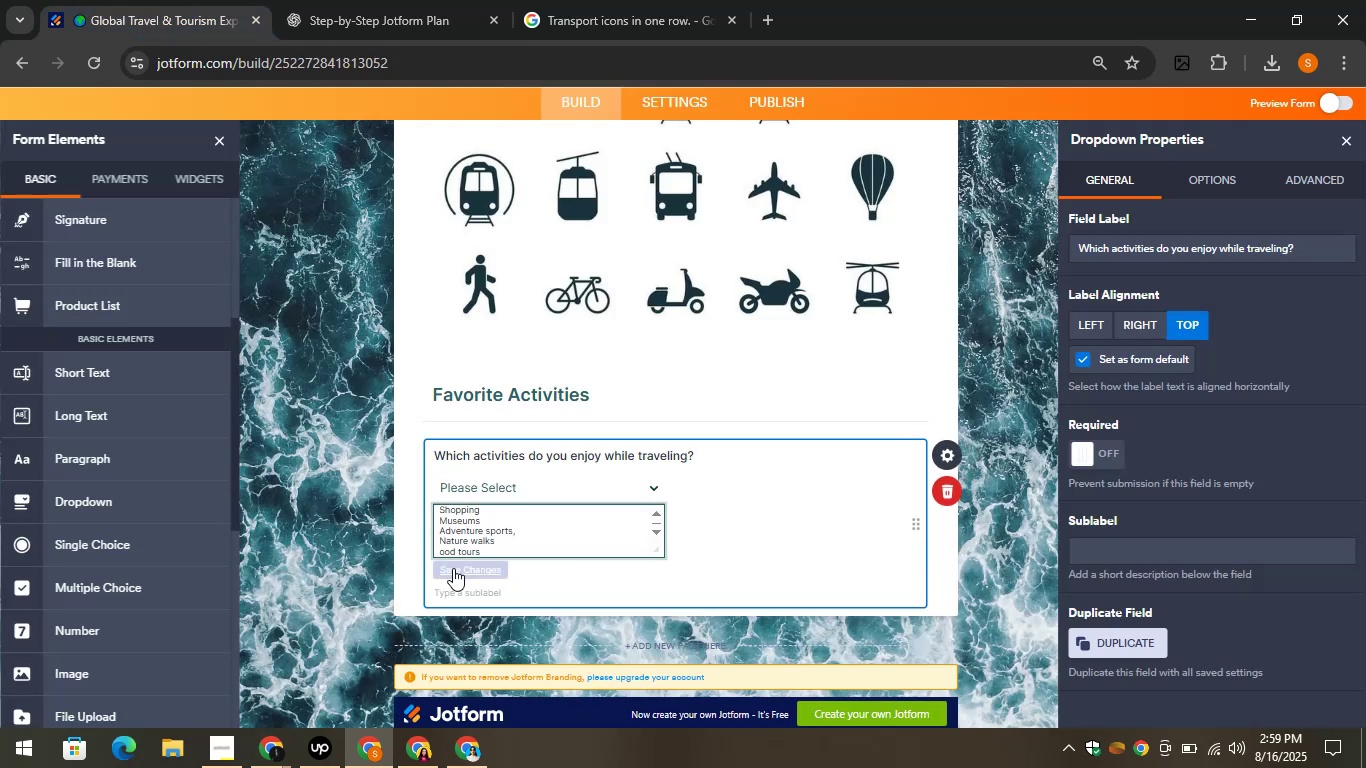 
key(F)
 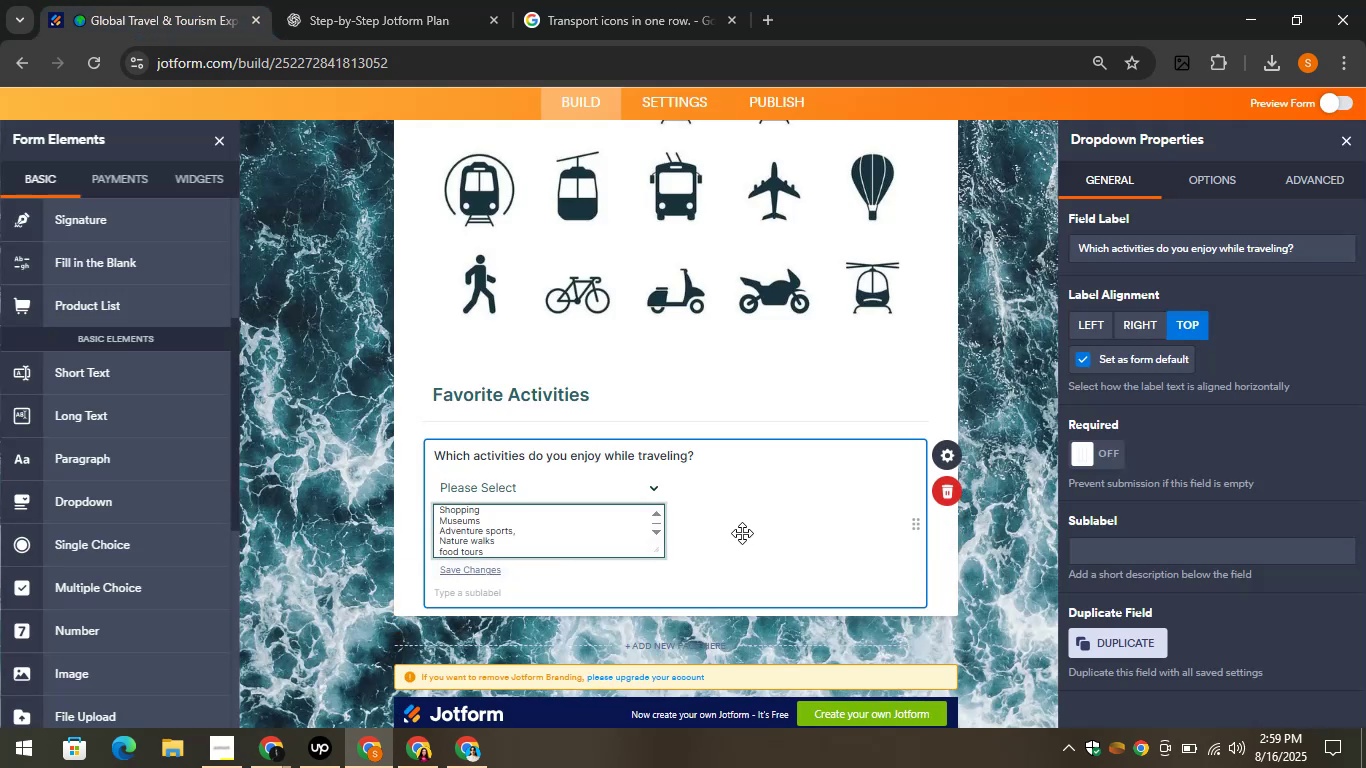 
left_click([637, 378])
 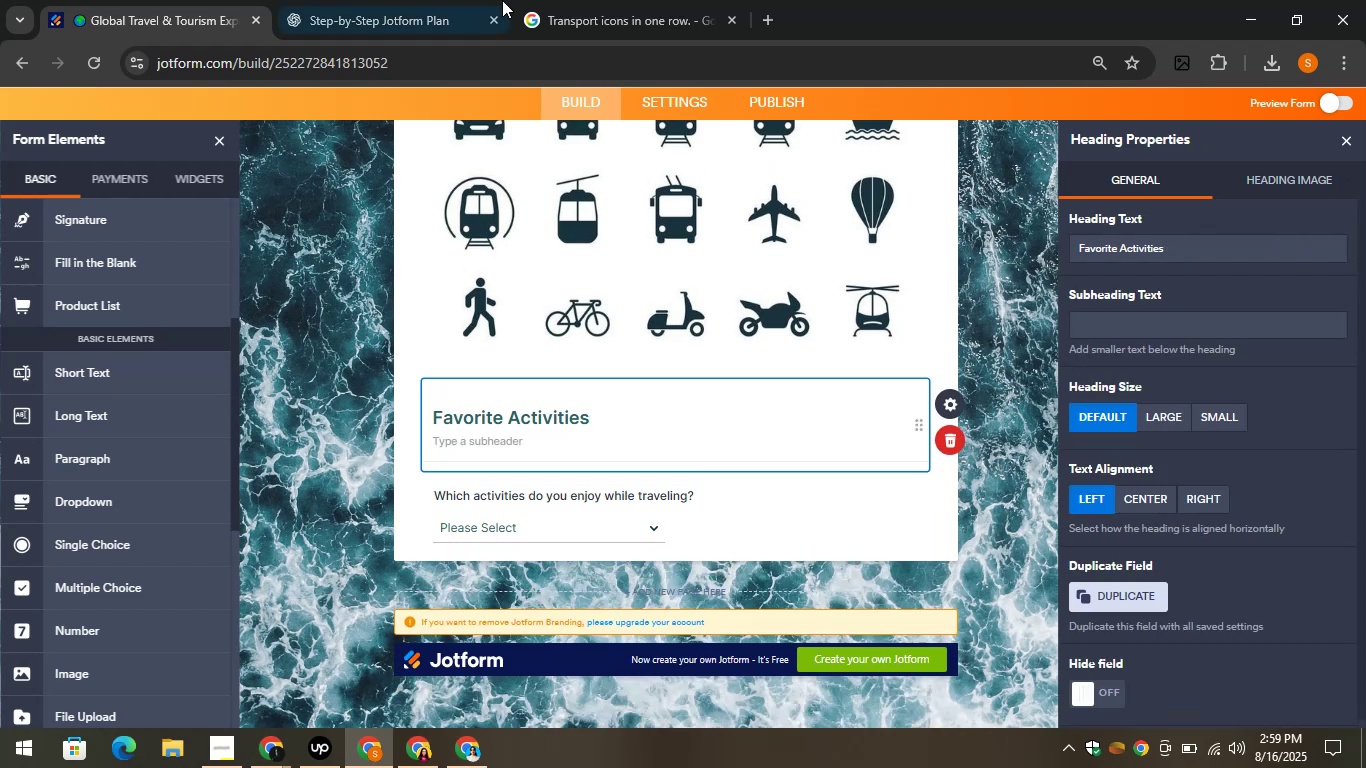 
left_click([432, 0])
 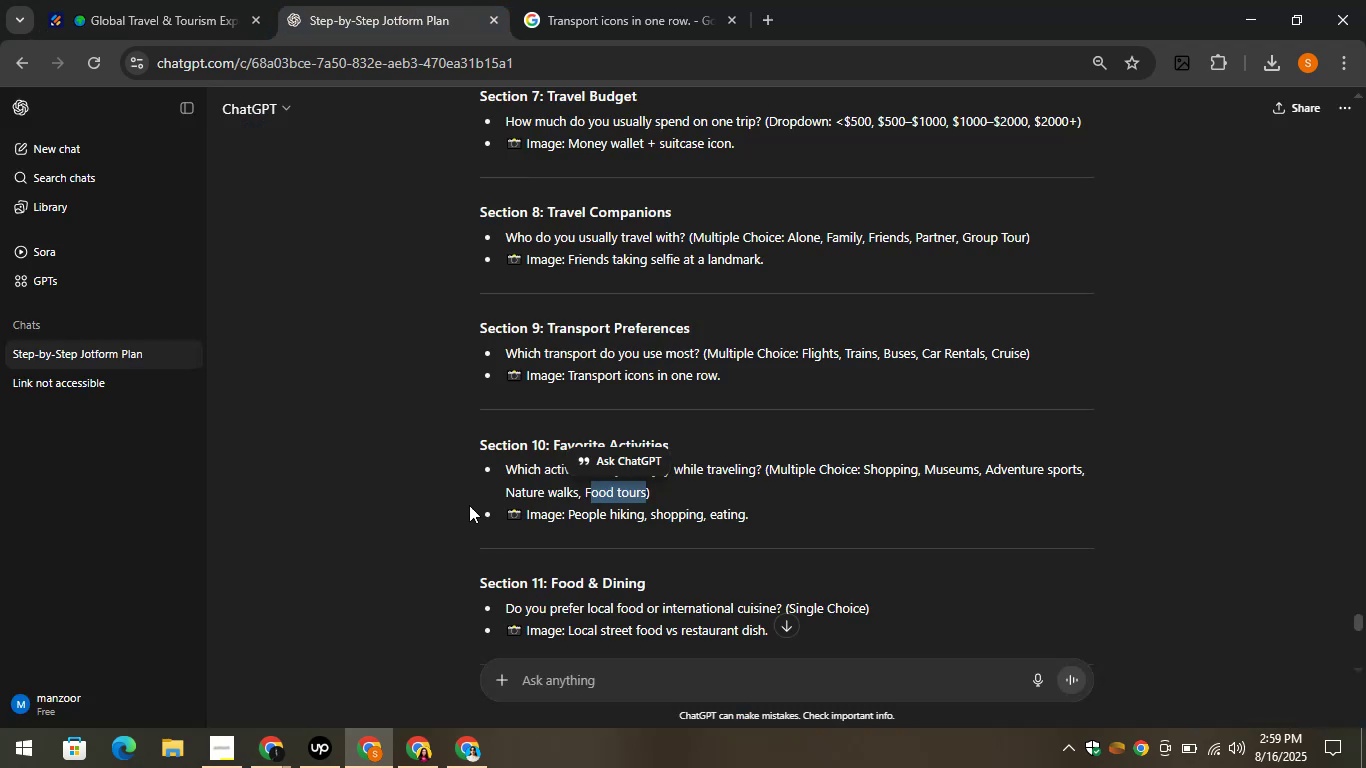 
wait(5.56)
 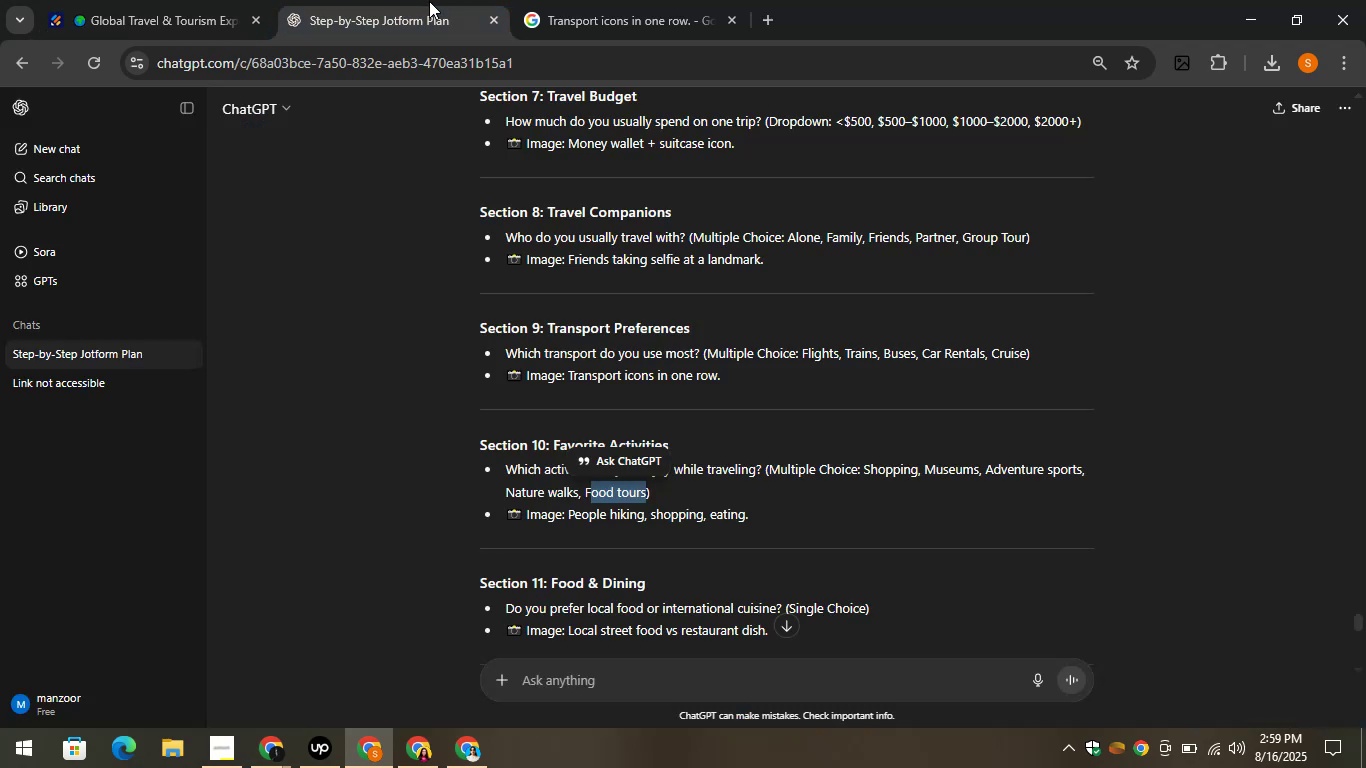 
left_click_drag(start_coordinate=[565, 512], to_coordinate=[785, 518])
 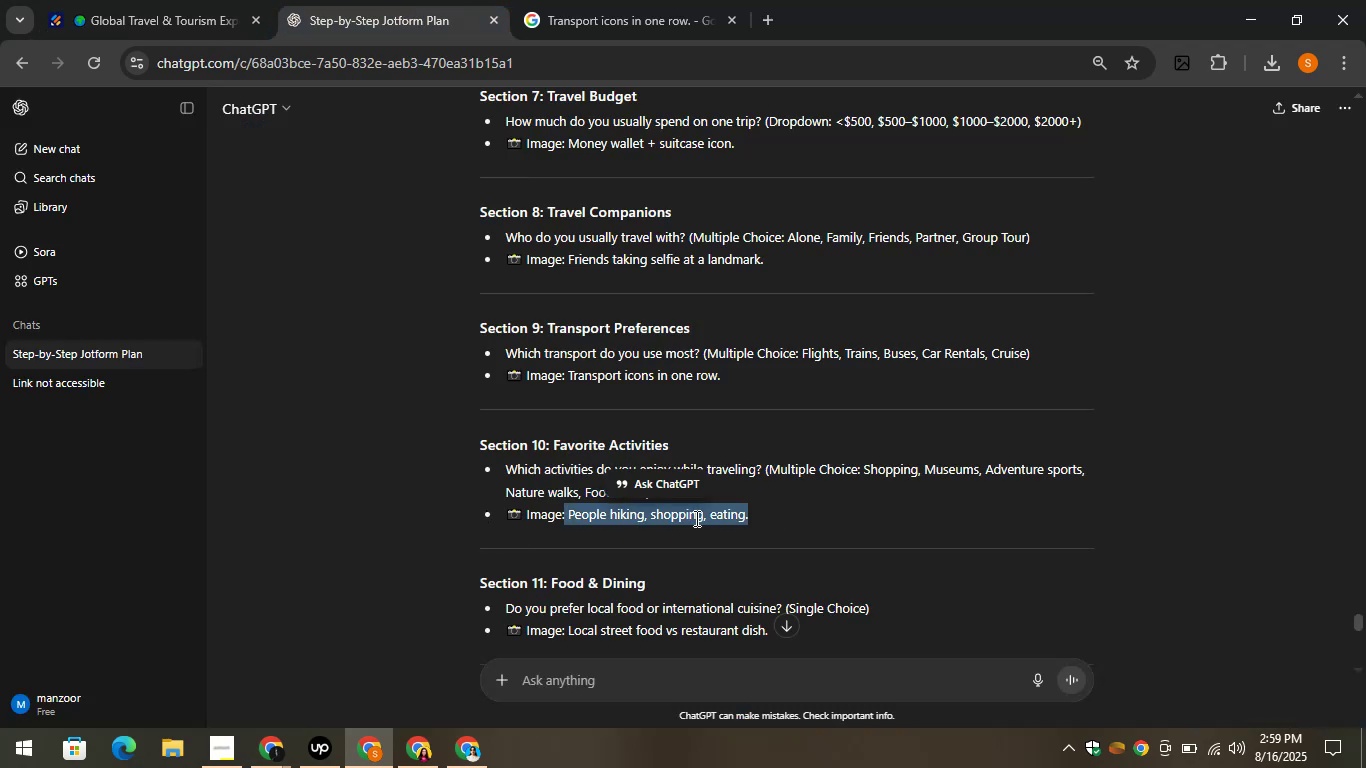 
right_click([694, 518])
 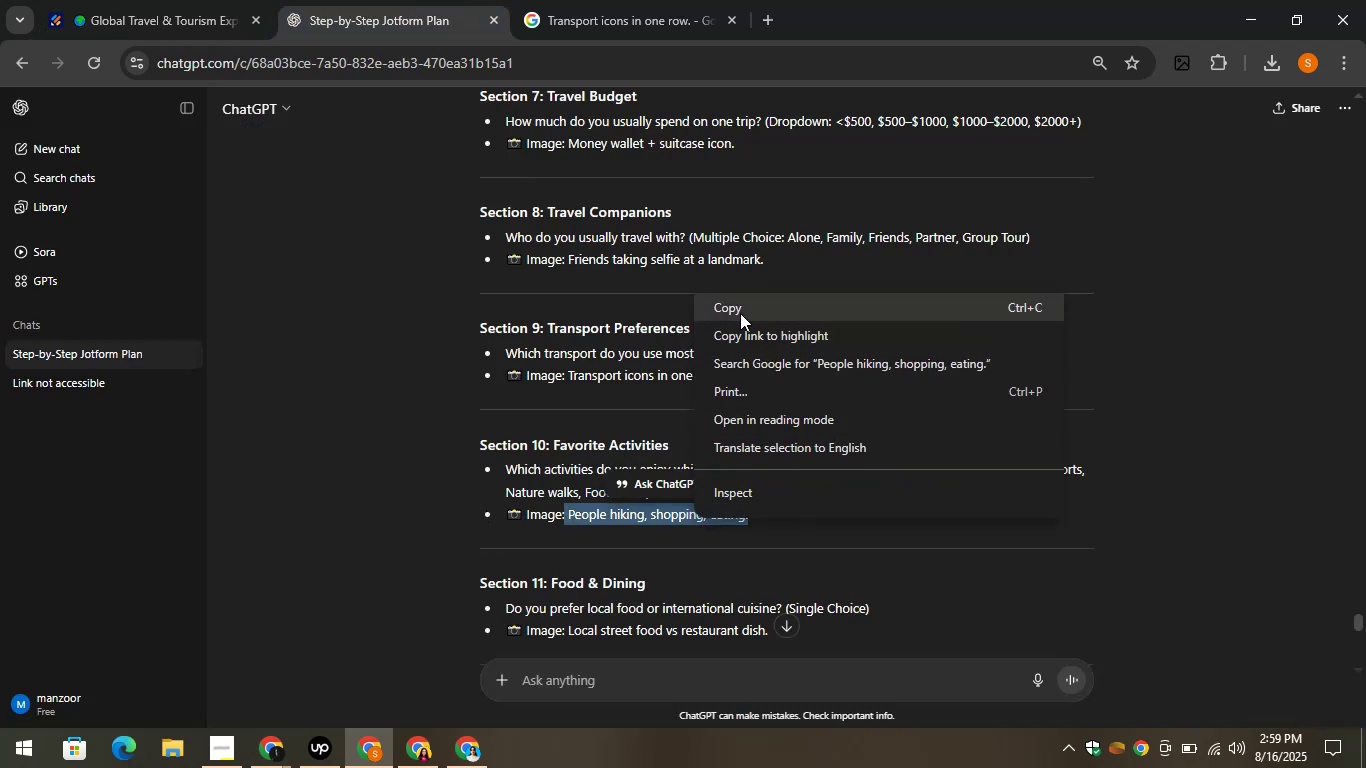 
left_click([740, 313])
 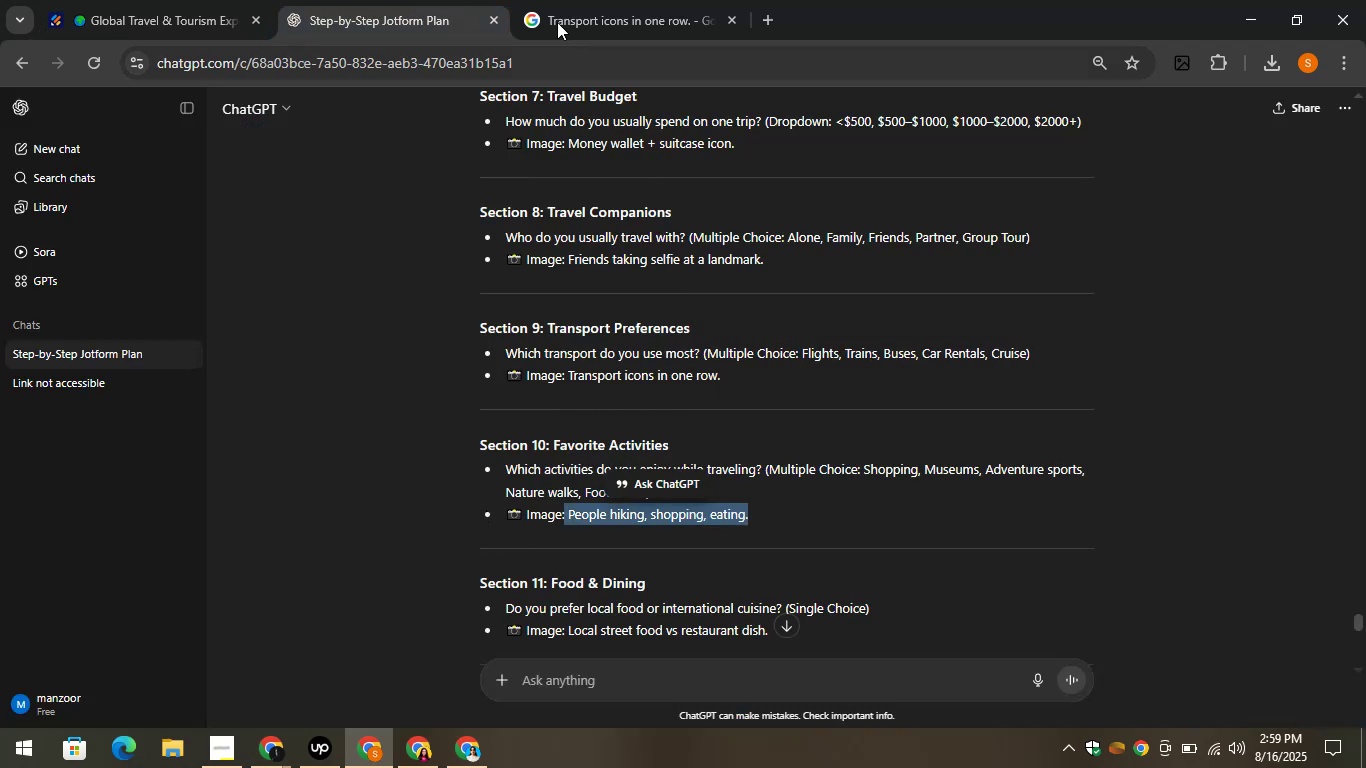 
left_click([537, 0])
 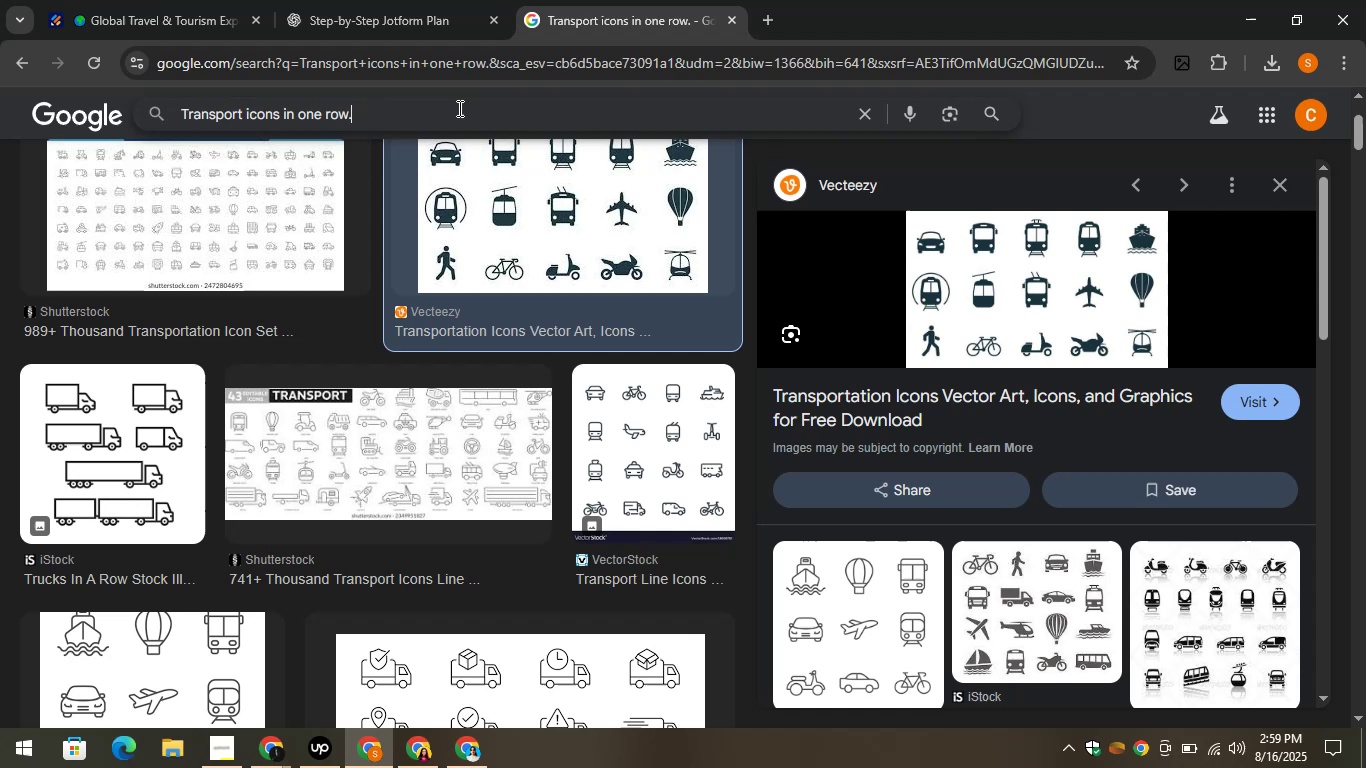 
left_click_drag(start_coordinate=[458, 108], to_coordinate=[90, 93])
 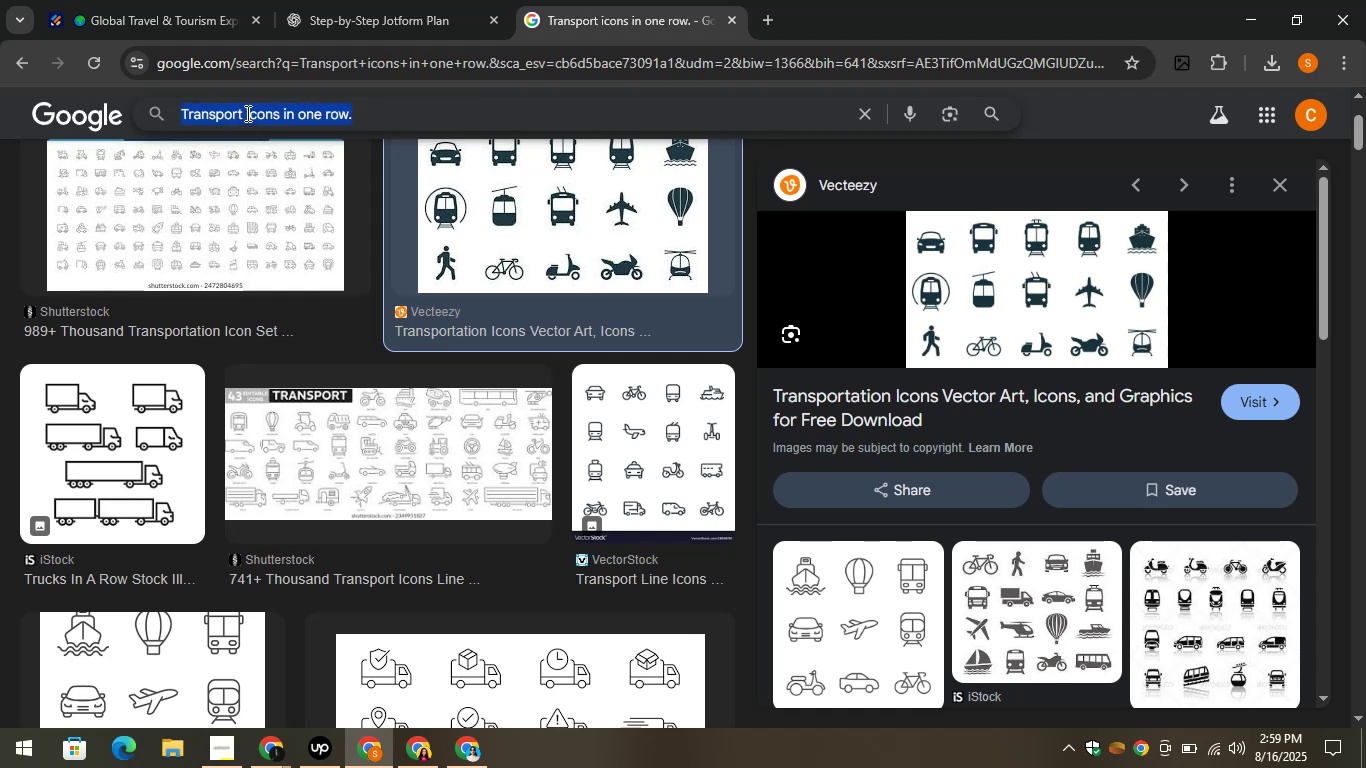 
right_click([247, 108])
 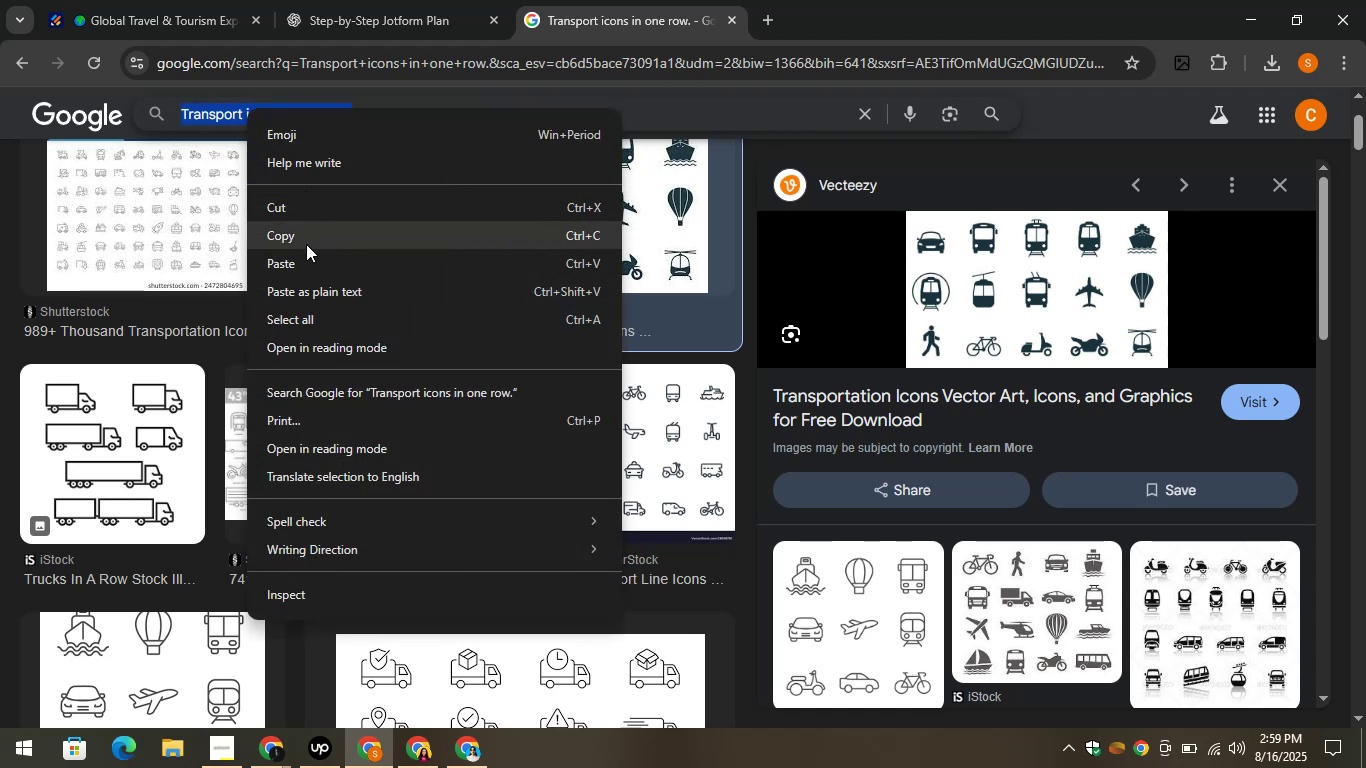 
left_click([308, 254])
 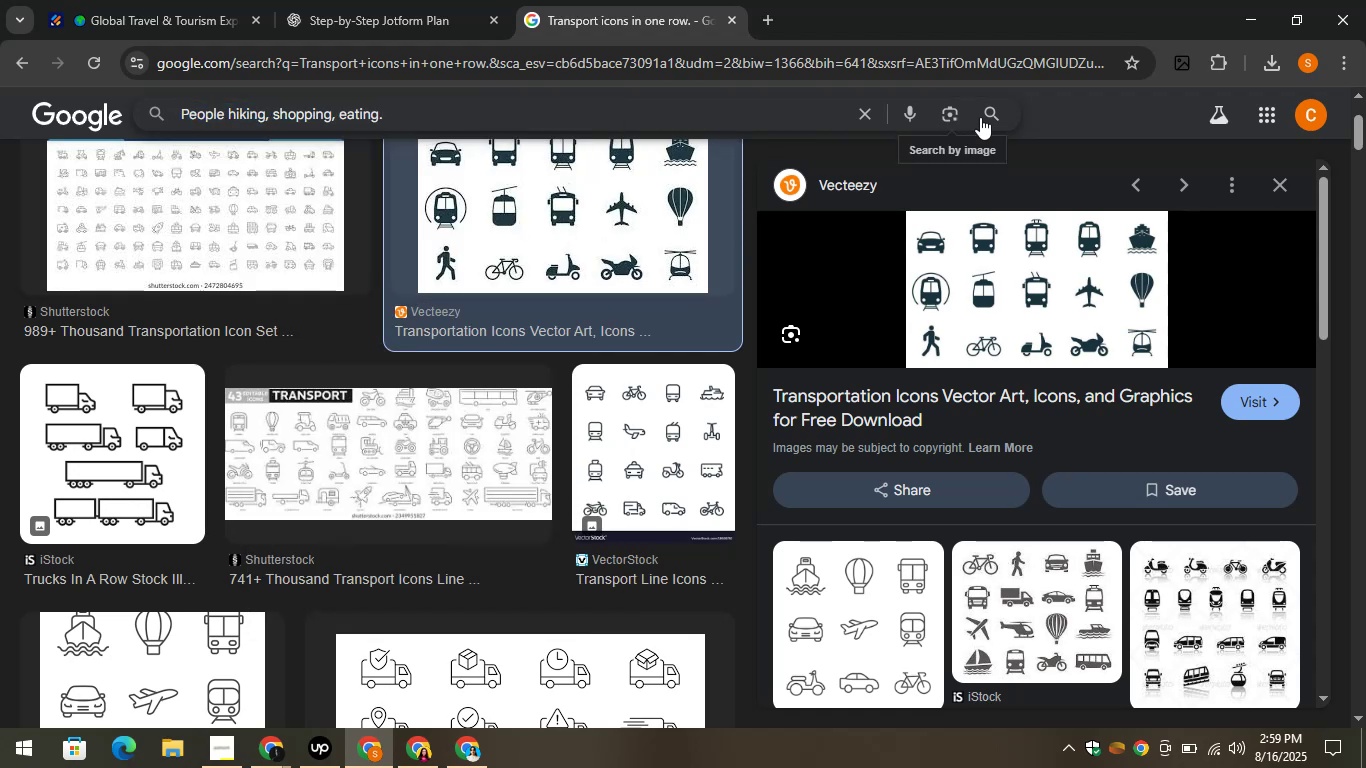 
left_click([984, 103])
 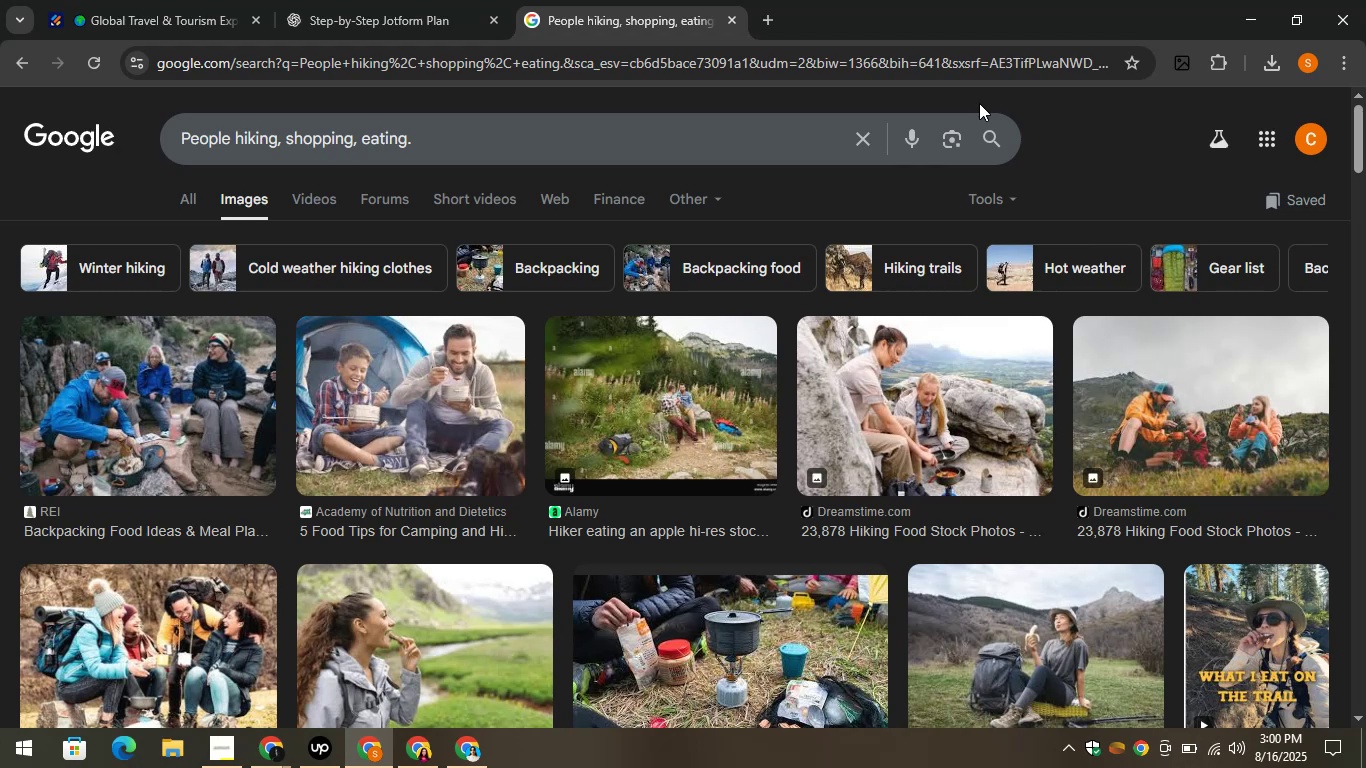 
wait(24.94)
 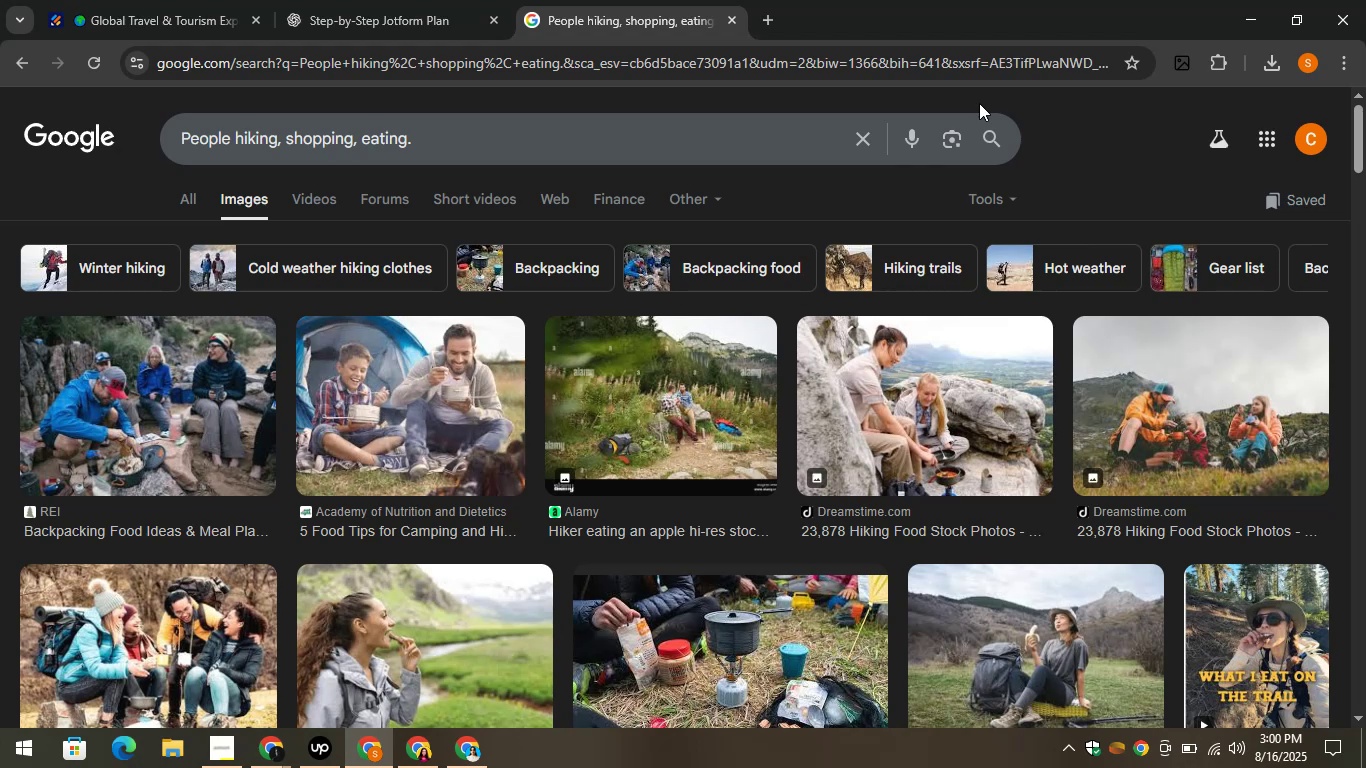 
scroll: coordinate [419, 343], scroll_direction: down, amount: 2.0
 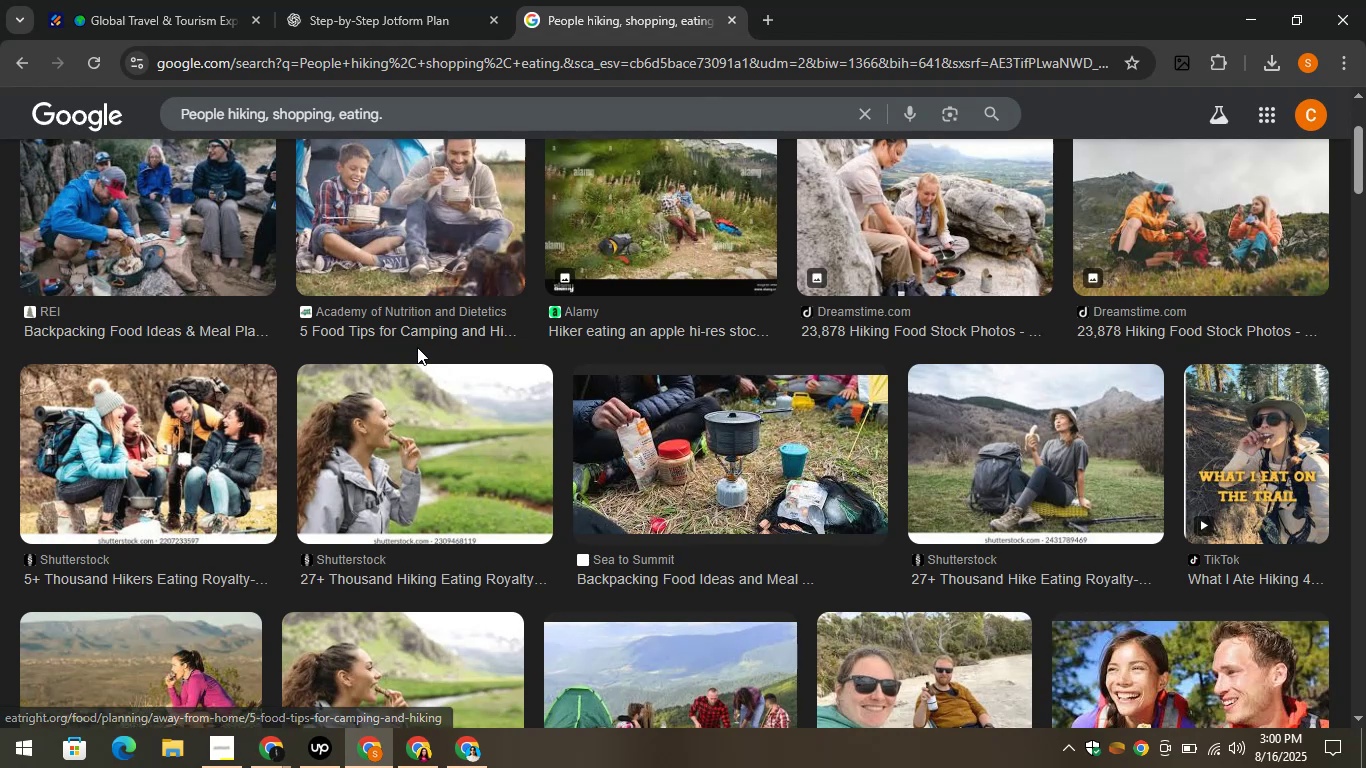 
scroll: coordinate [417, 347], scroll_direction: up, amount: 2.0
 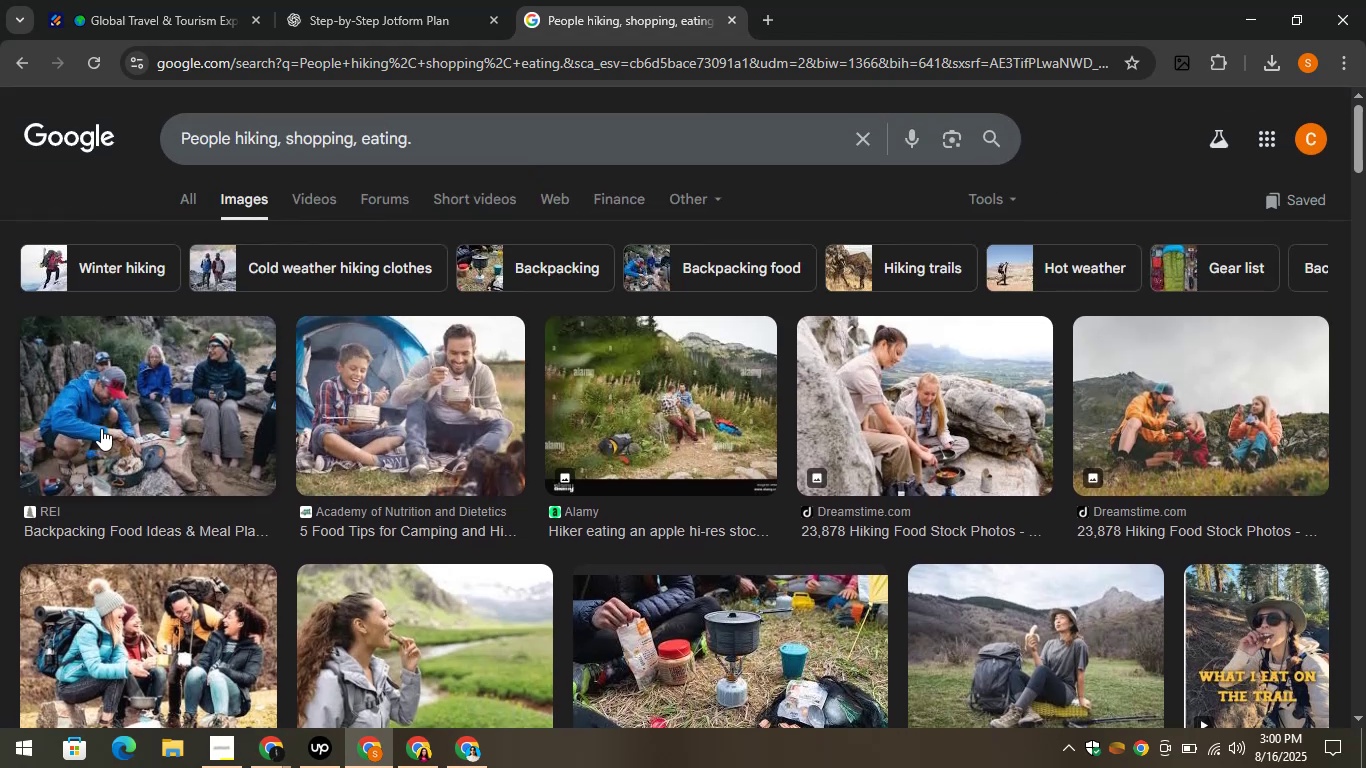 
left_click([99, 428])
 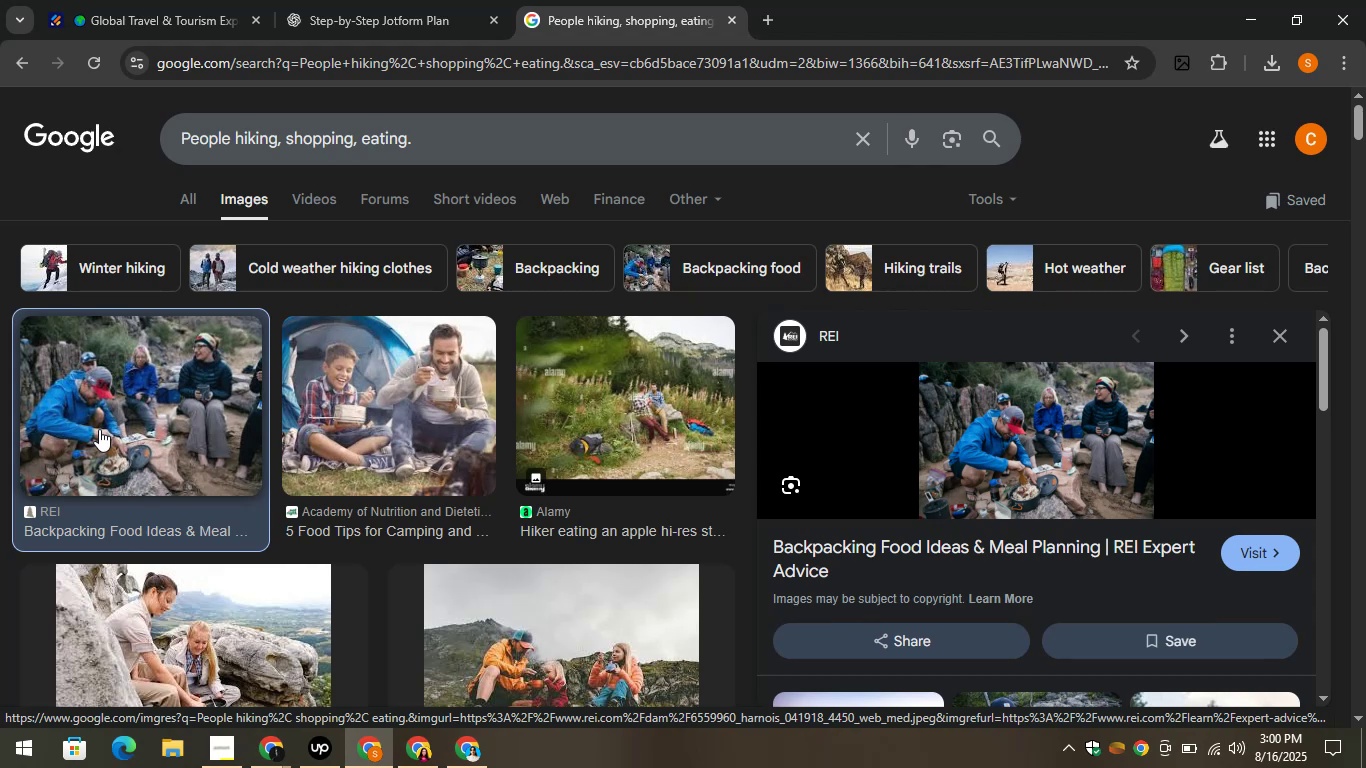 
wait(35.7)
 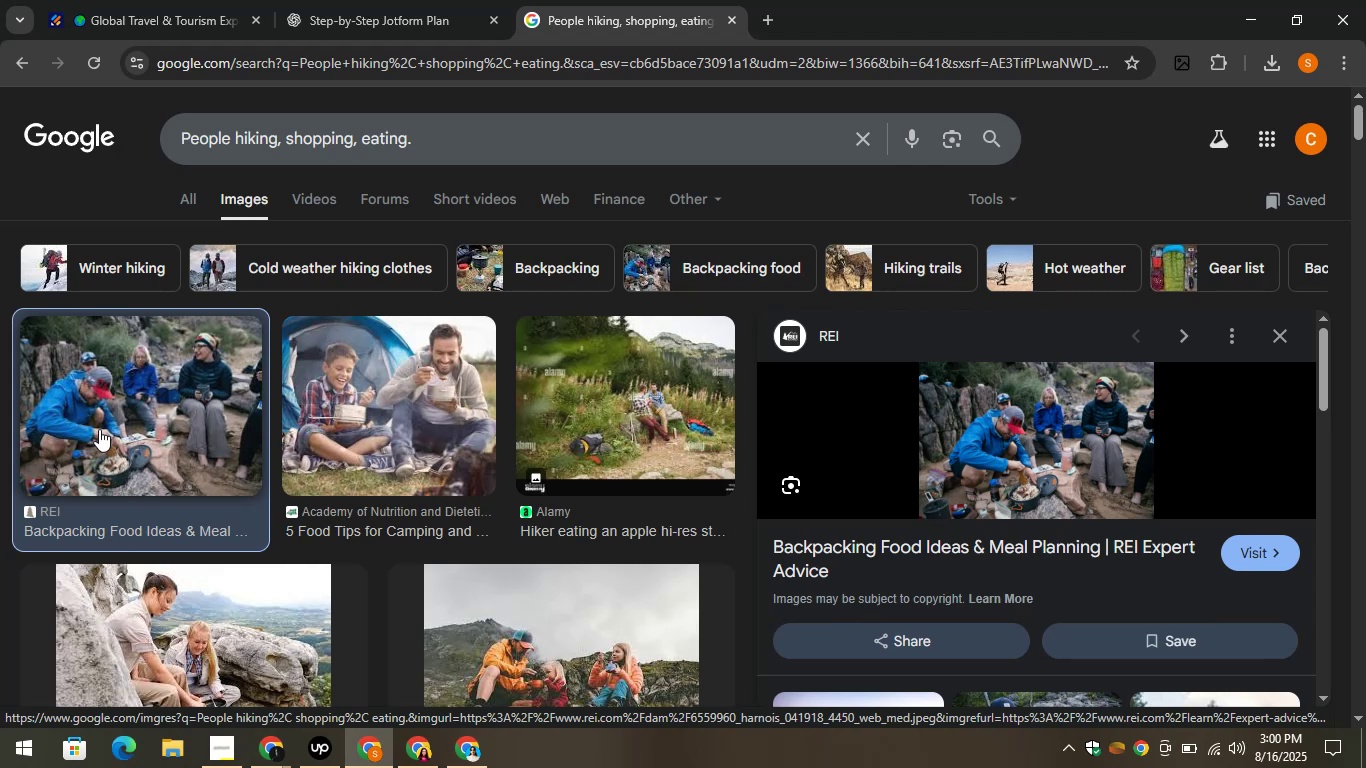 
scroll: coordinate [649, 508], scroll_direction: down, amount: 4.0
 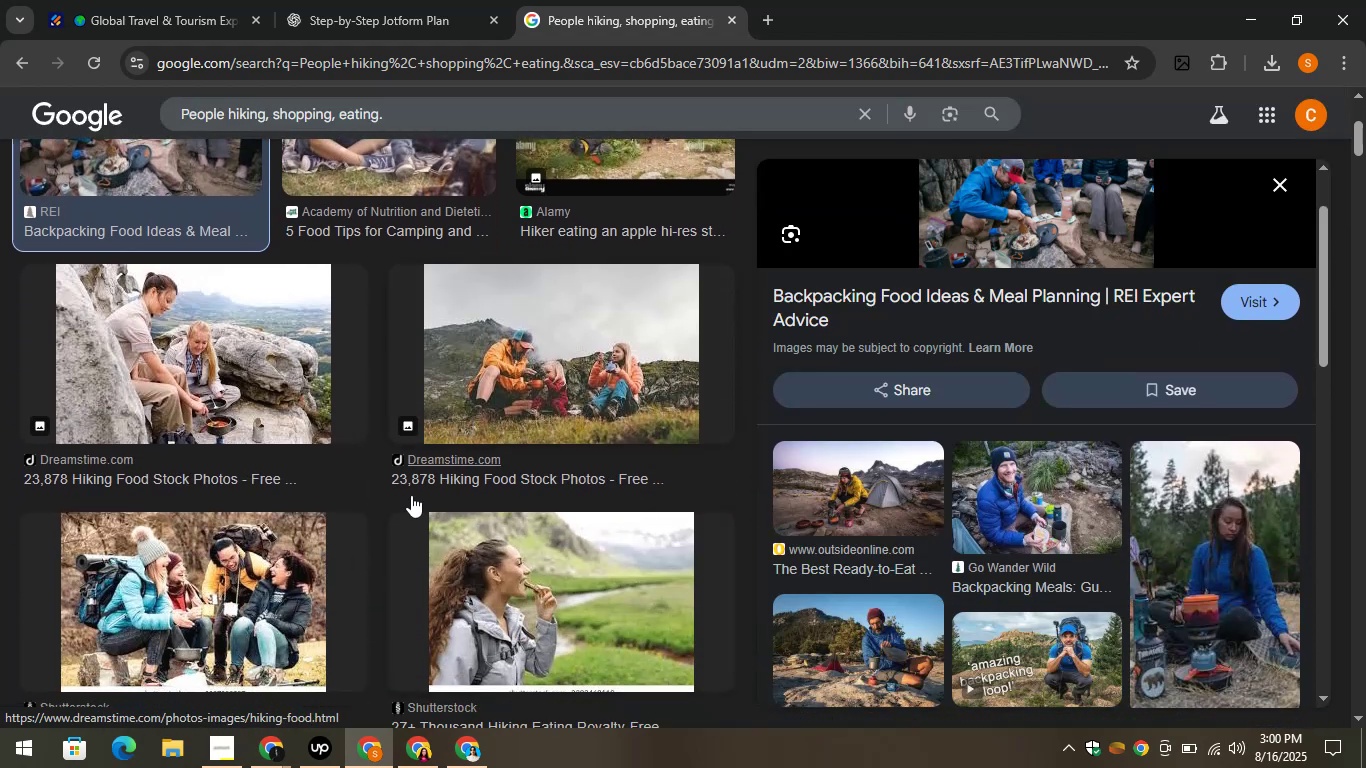 
left_click([227, 576])
 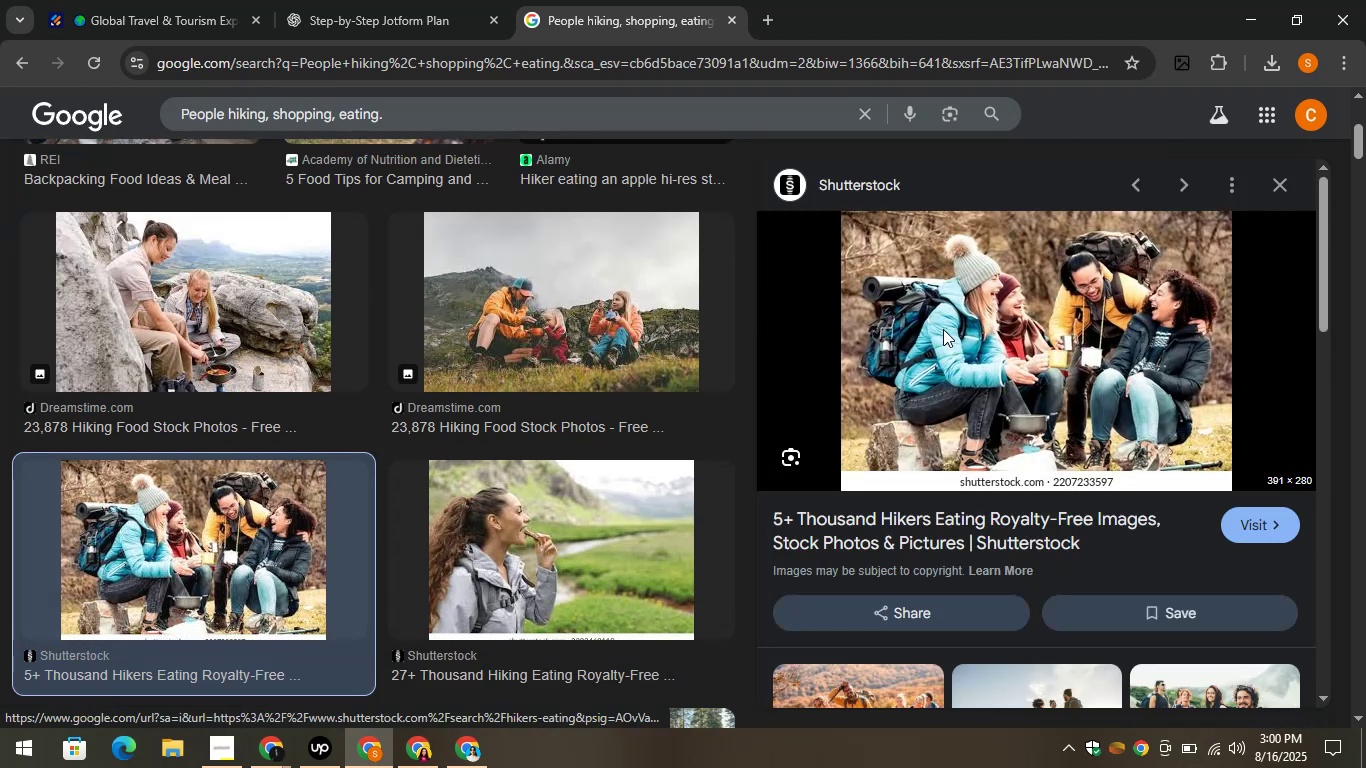 
mouse_move([267, 362])
 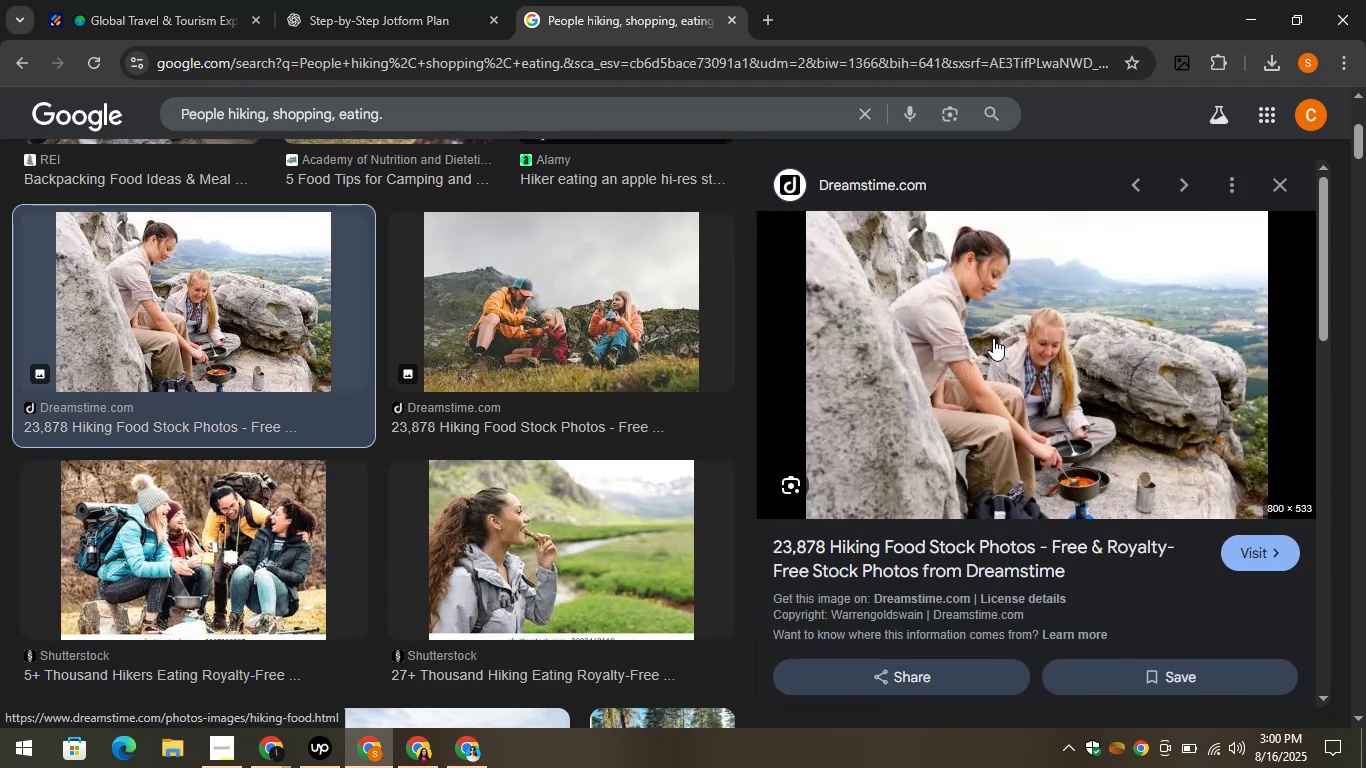 
right_click([993, 338])
 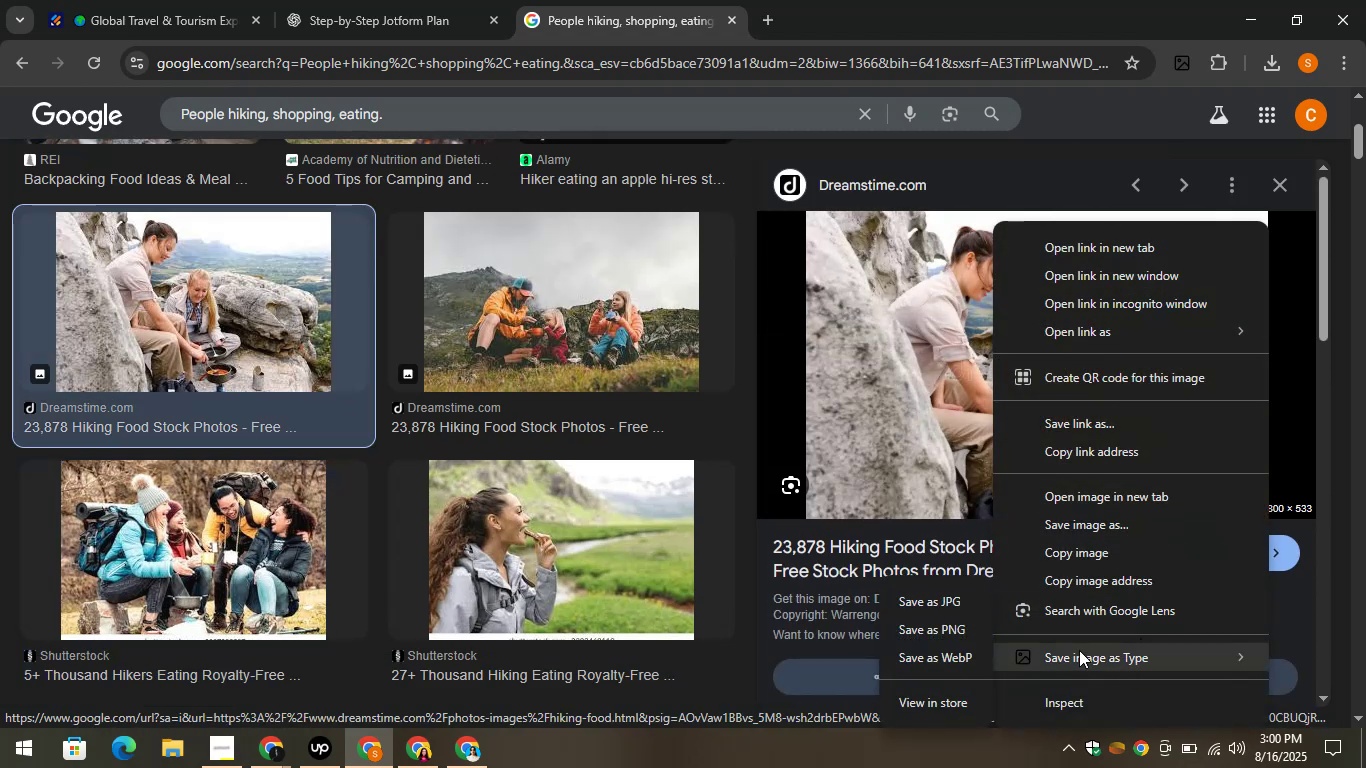 
left_click([971, 627])
 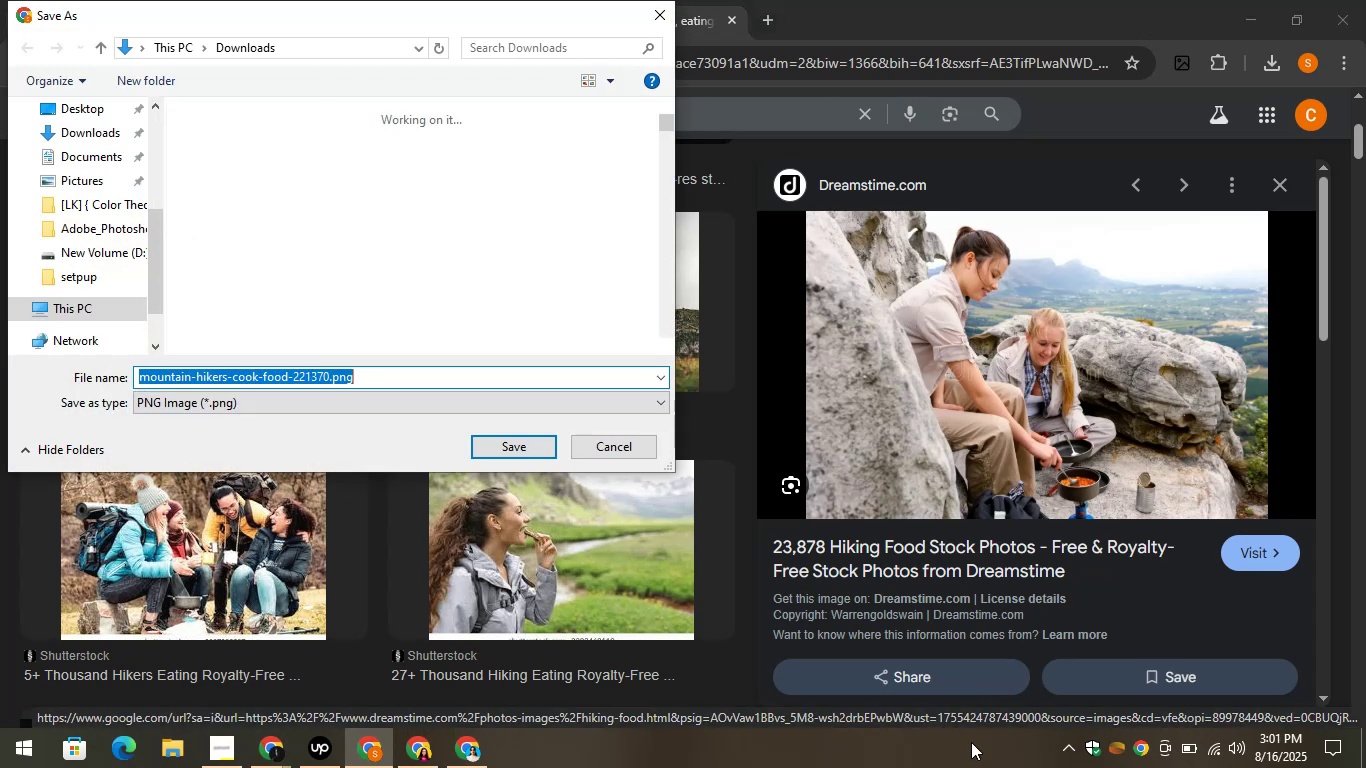 
wait(6.02)
 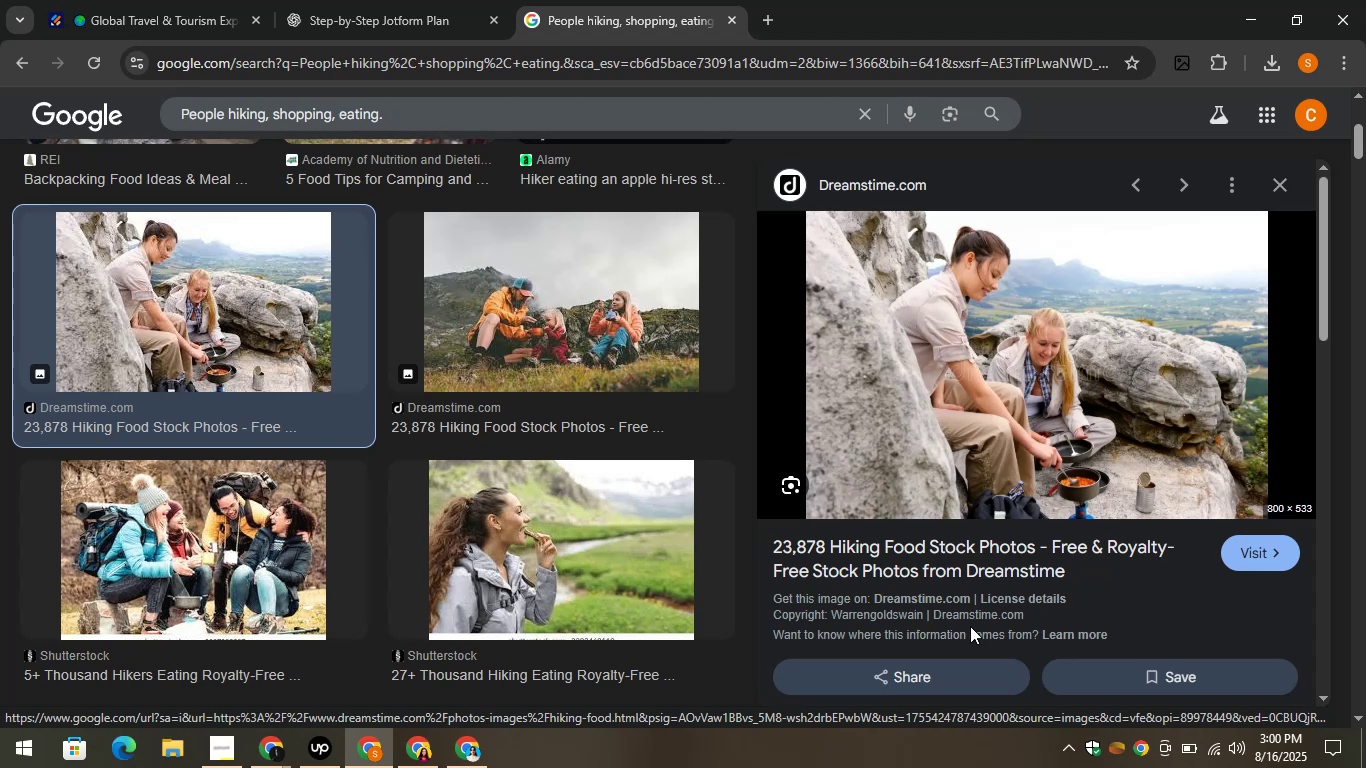 
left_click([517, 448])
 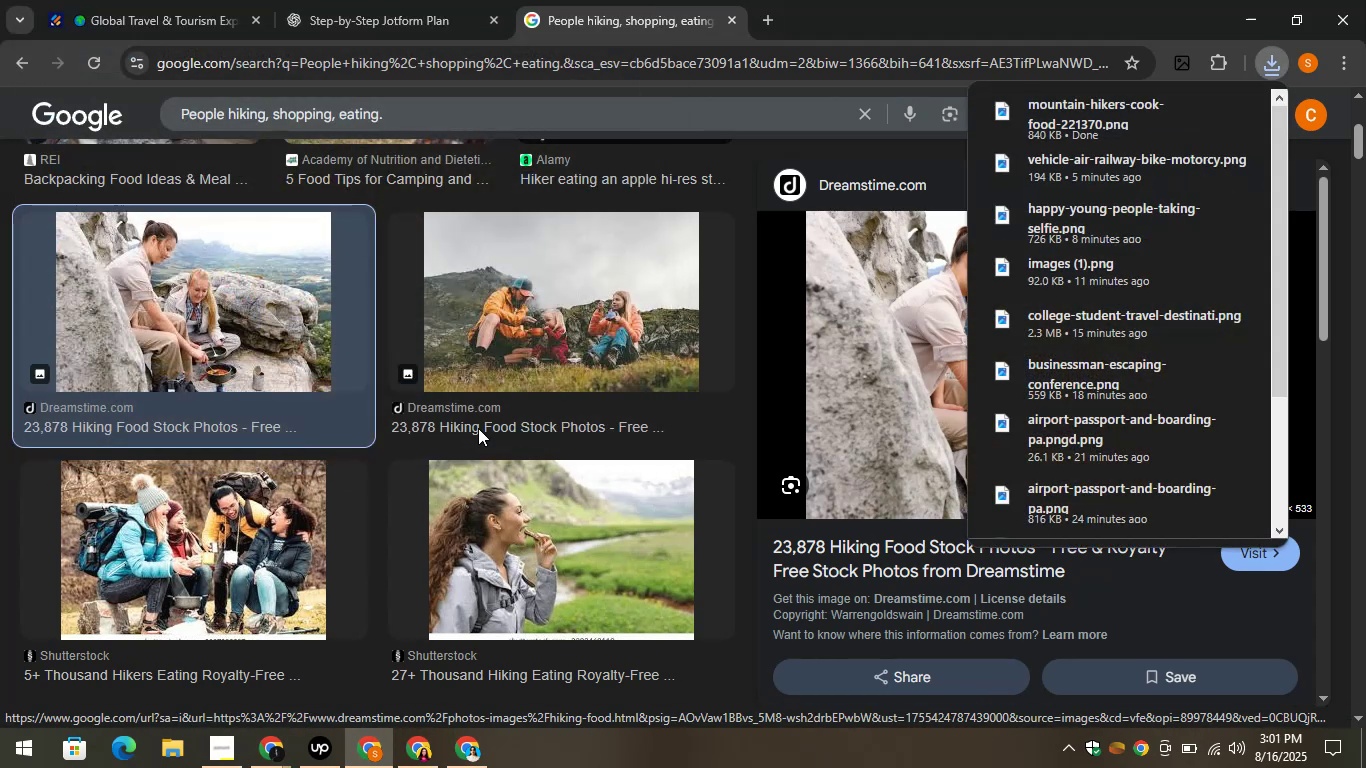 
left_click([155, 0])
 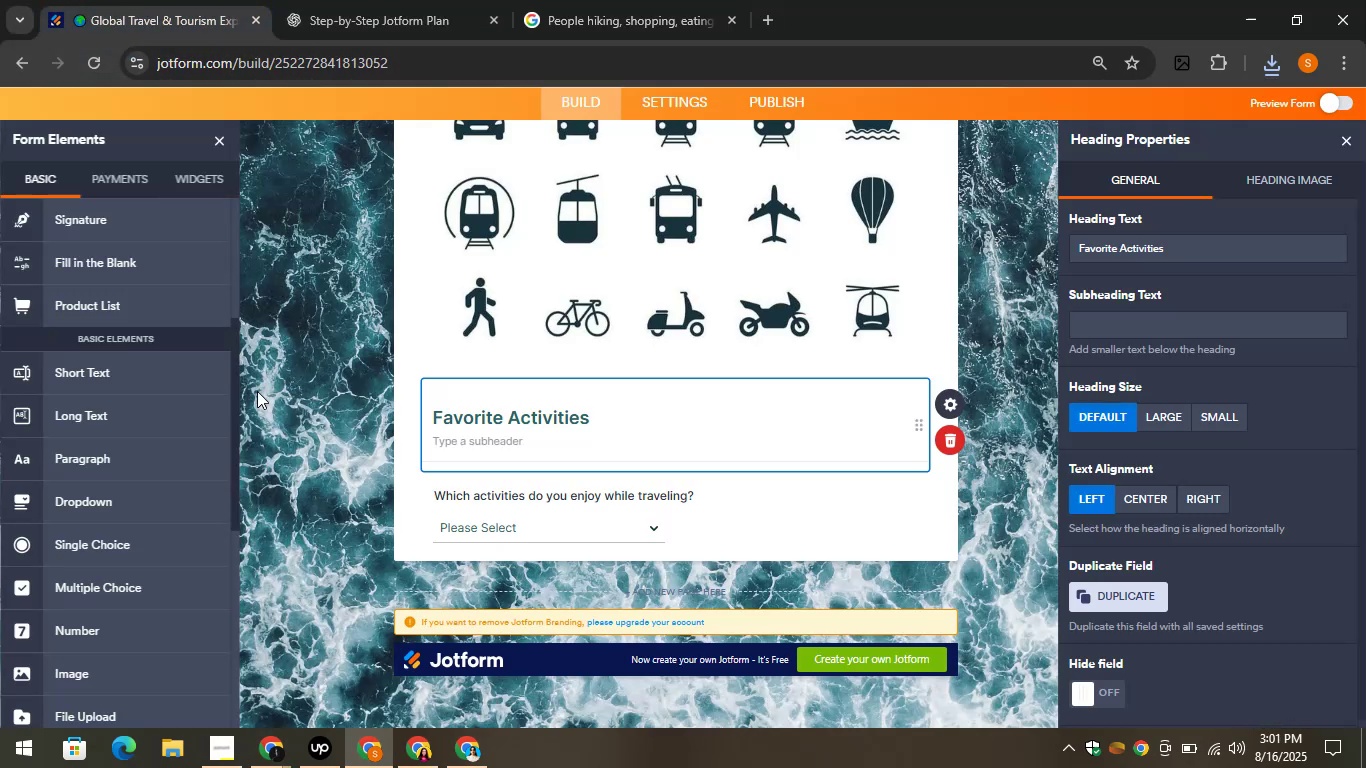 
scroll: coordinate [102, 570], scroll_direction: down, amount: 5.0
 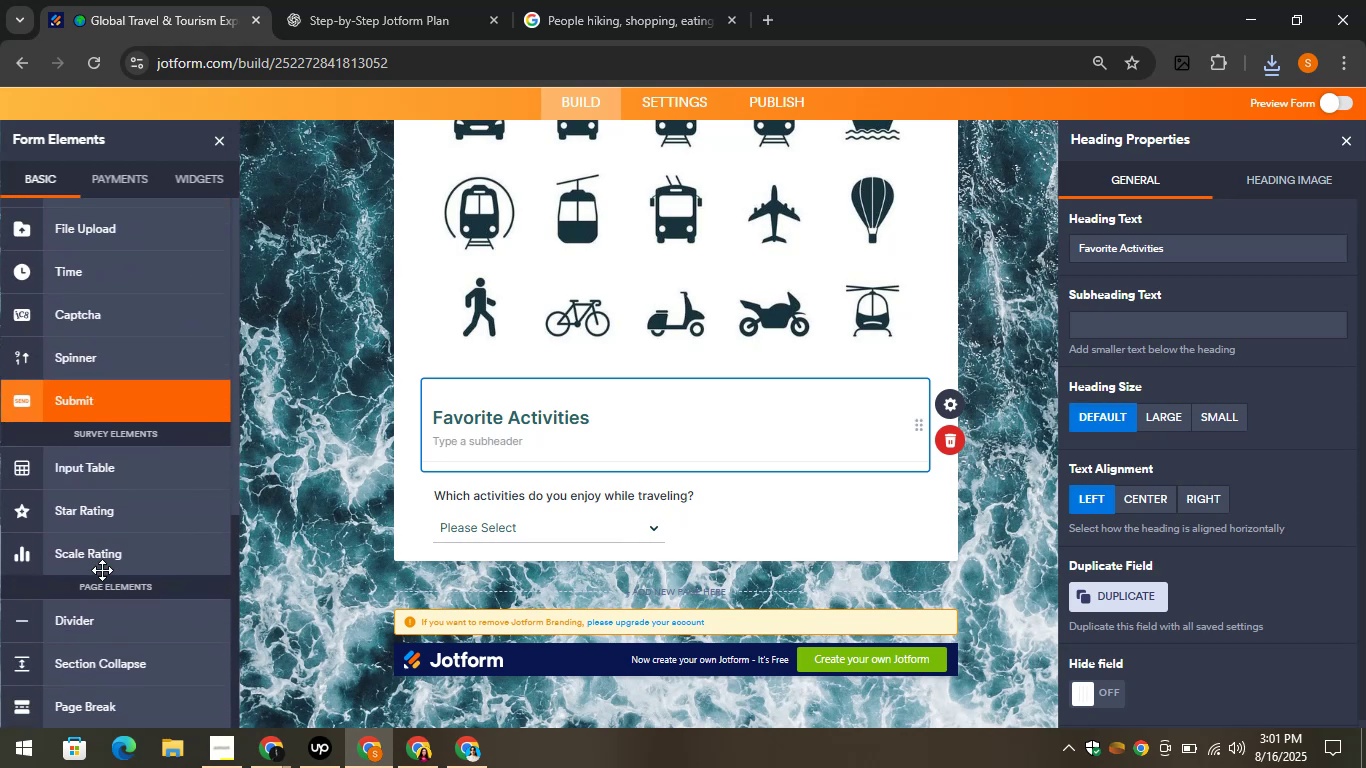 
scroll: coordinate [104, 584], scroll_direction: up, amount: 1.0
 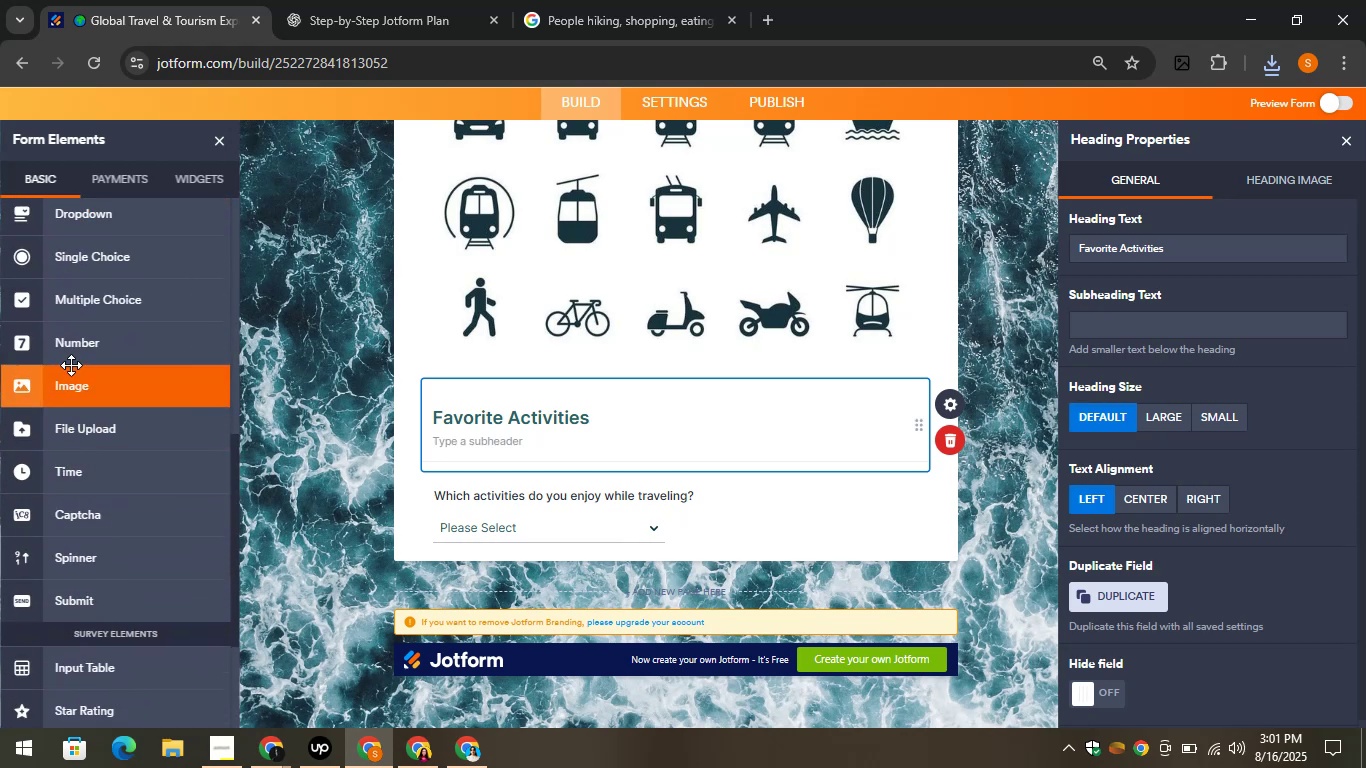 
left_click([78, 390])
 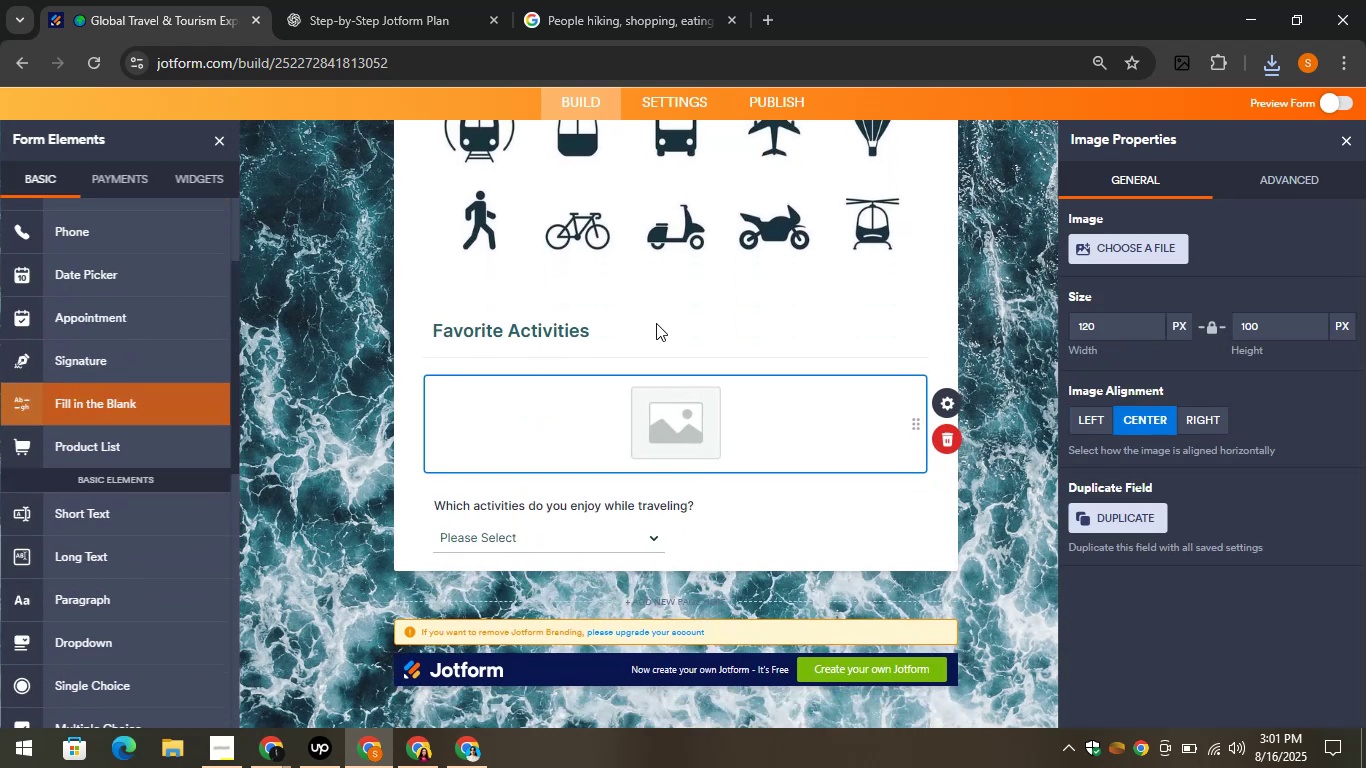 
left_click_drag(start_coordinate=[574, 386], to_coordinate=[575, 486])
 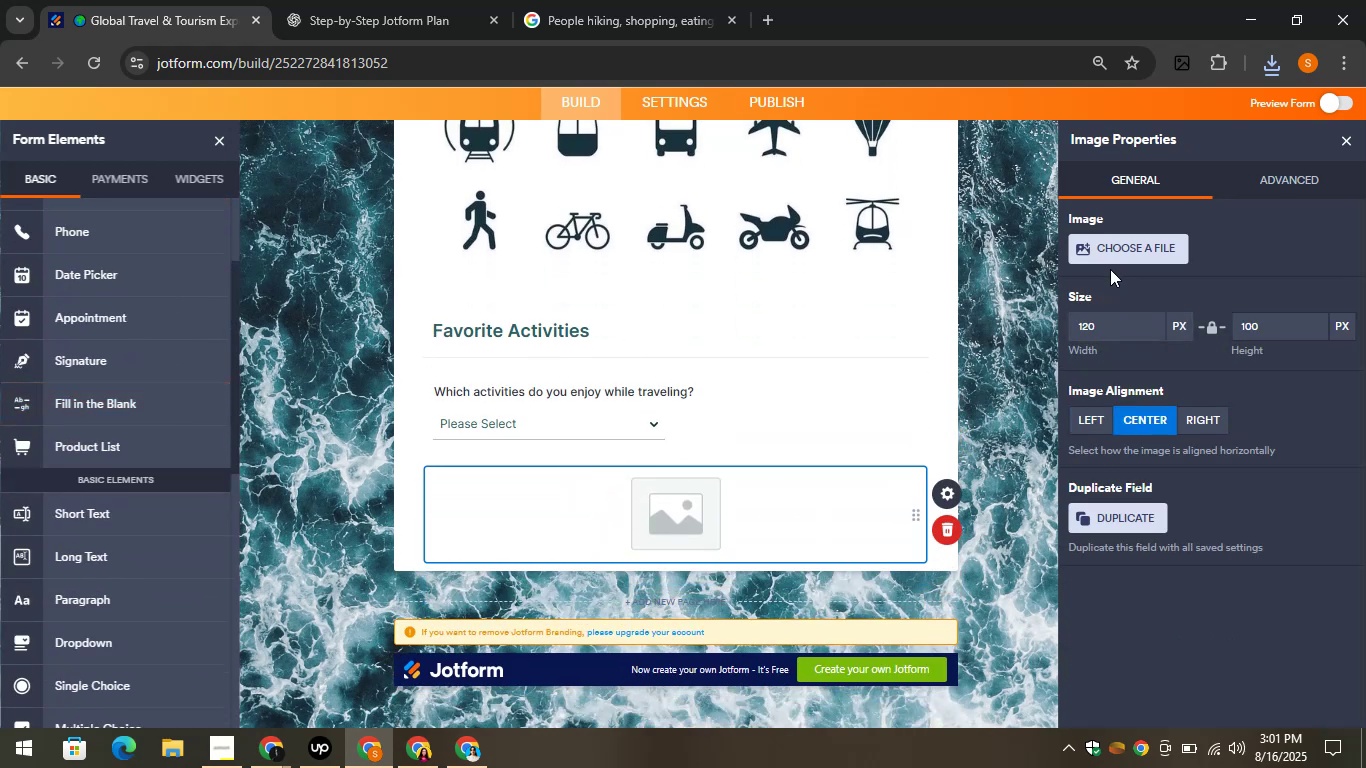 
left_click([1097, 244])
 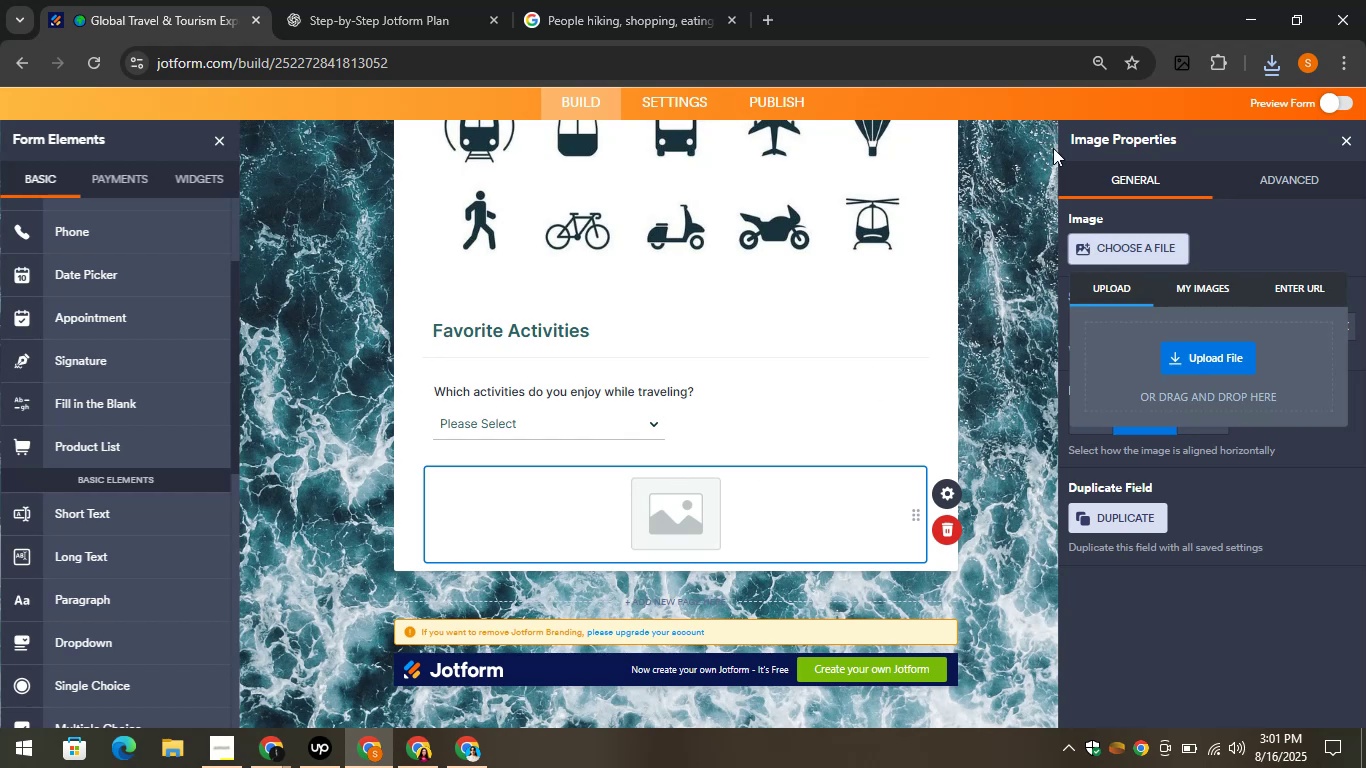 
left_click([1183, 368])
 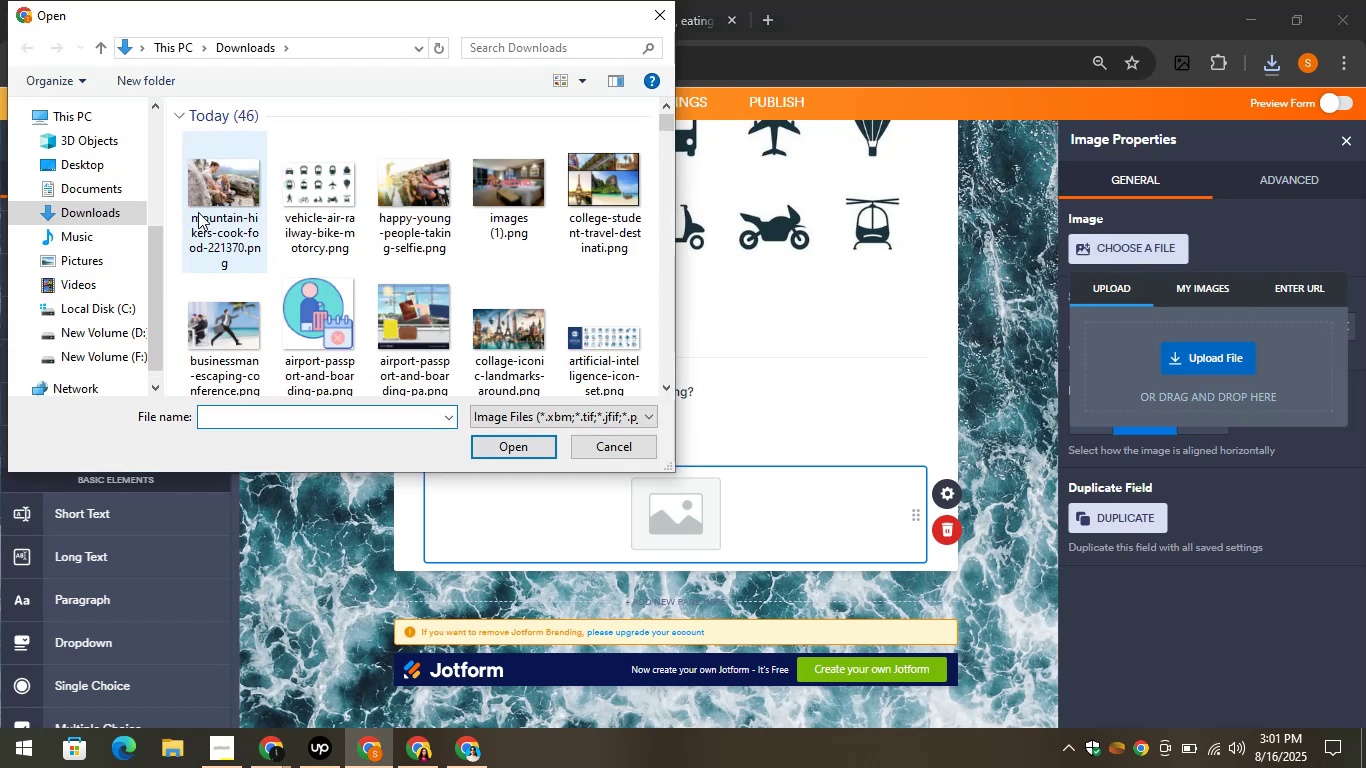 
left_click([196, 181])
 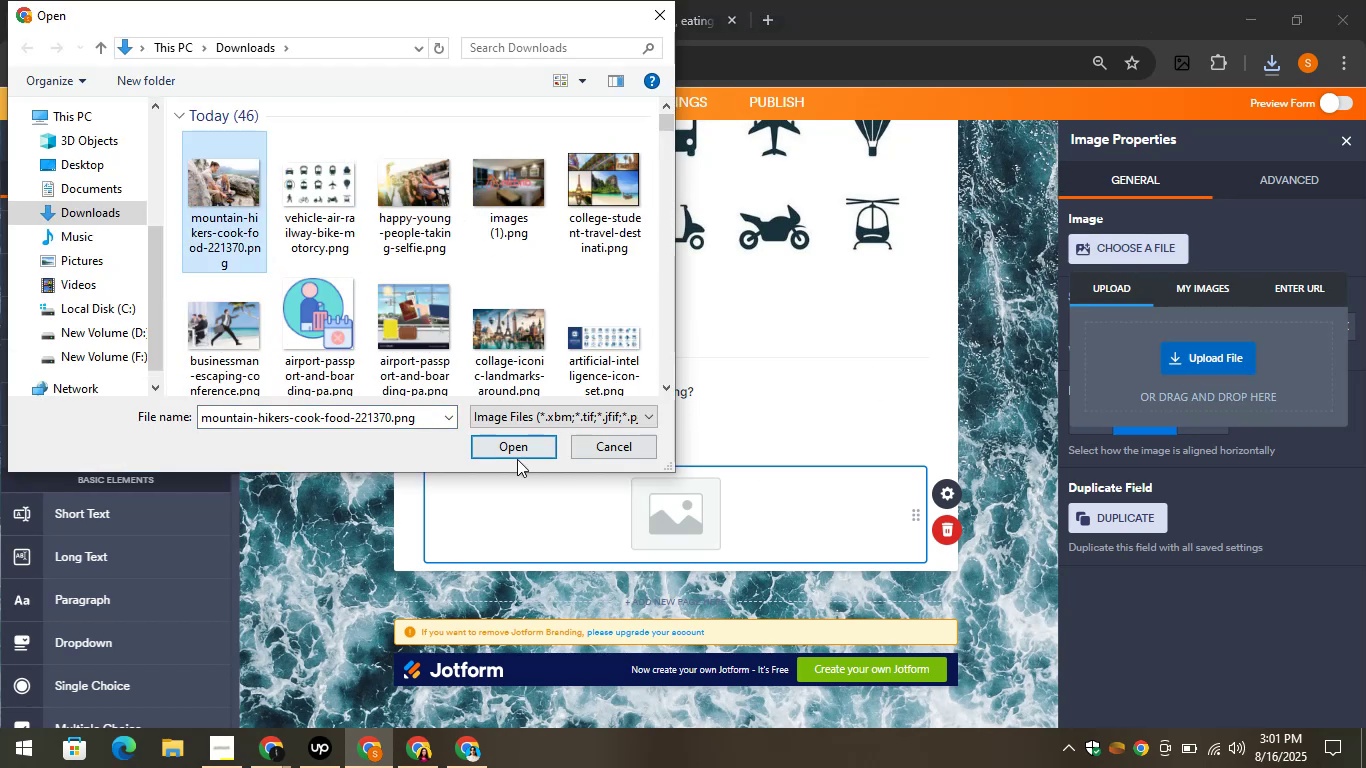 
left_click([517, 446])
 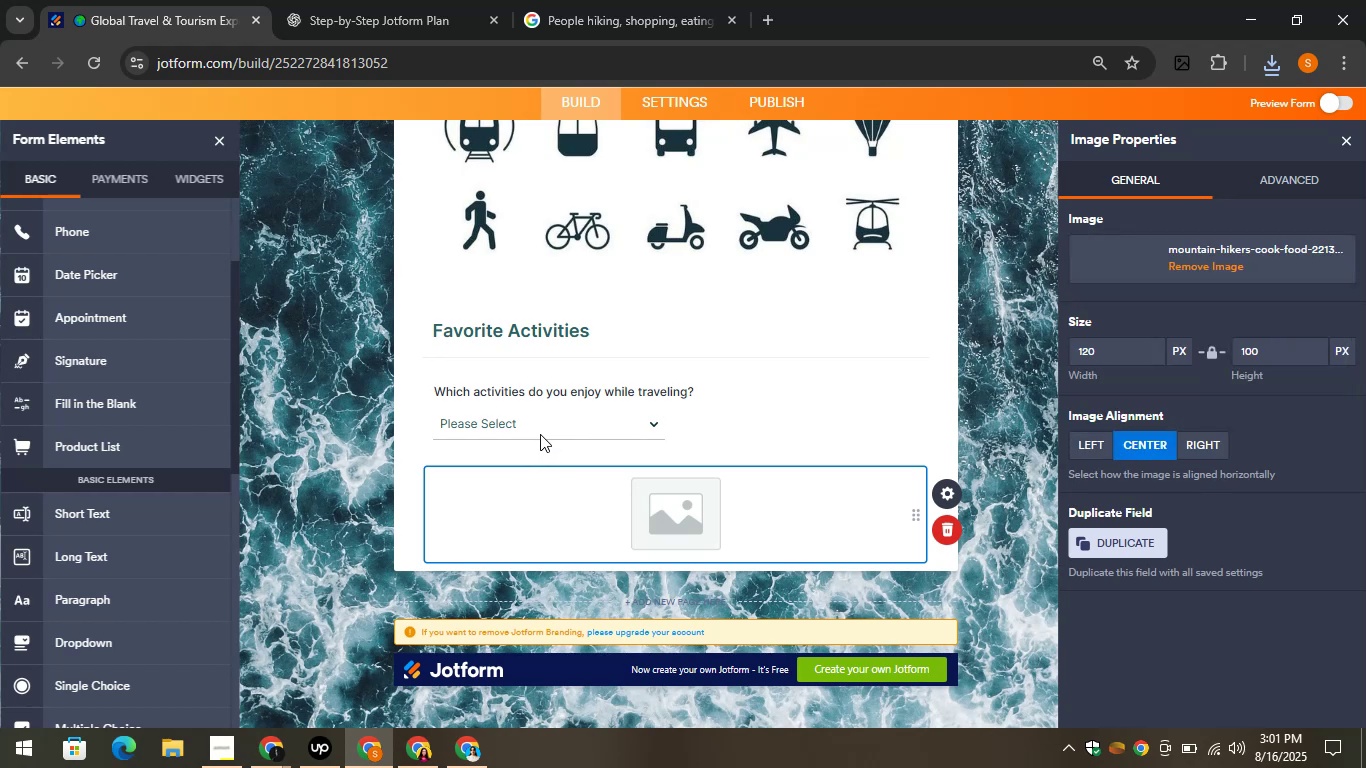 
wait(14.54)
 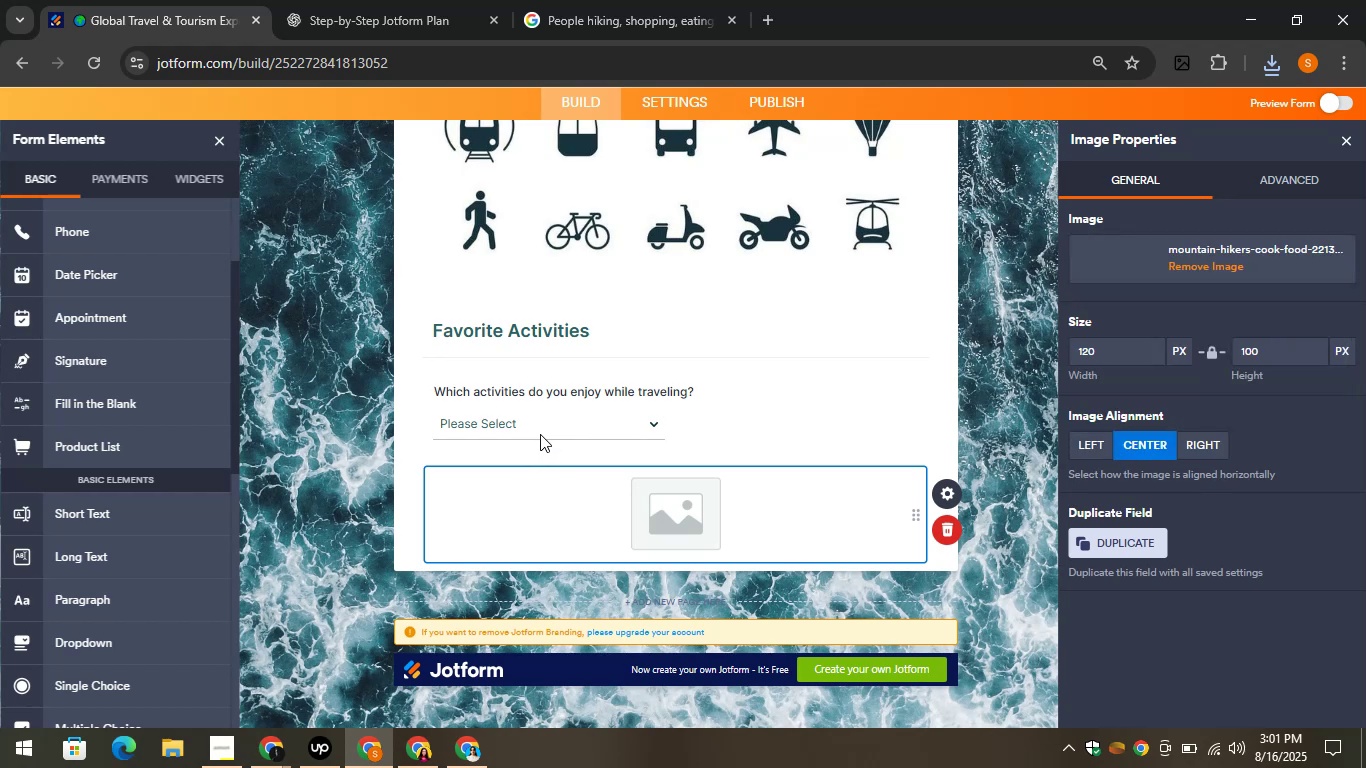 
scroll: coordinate [637, 353], scroll_direction: down, amount: 4.0
 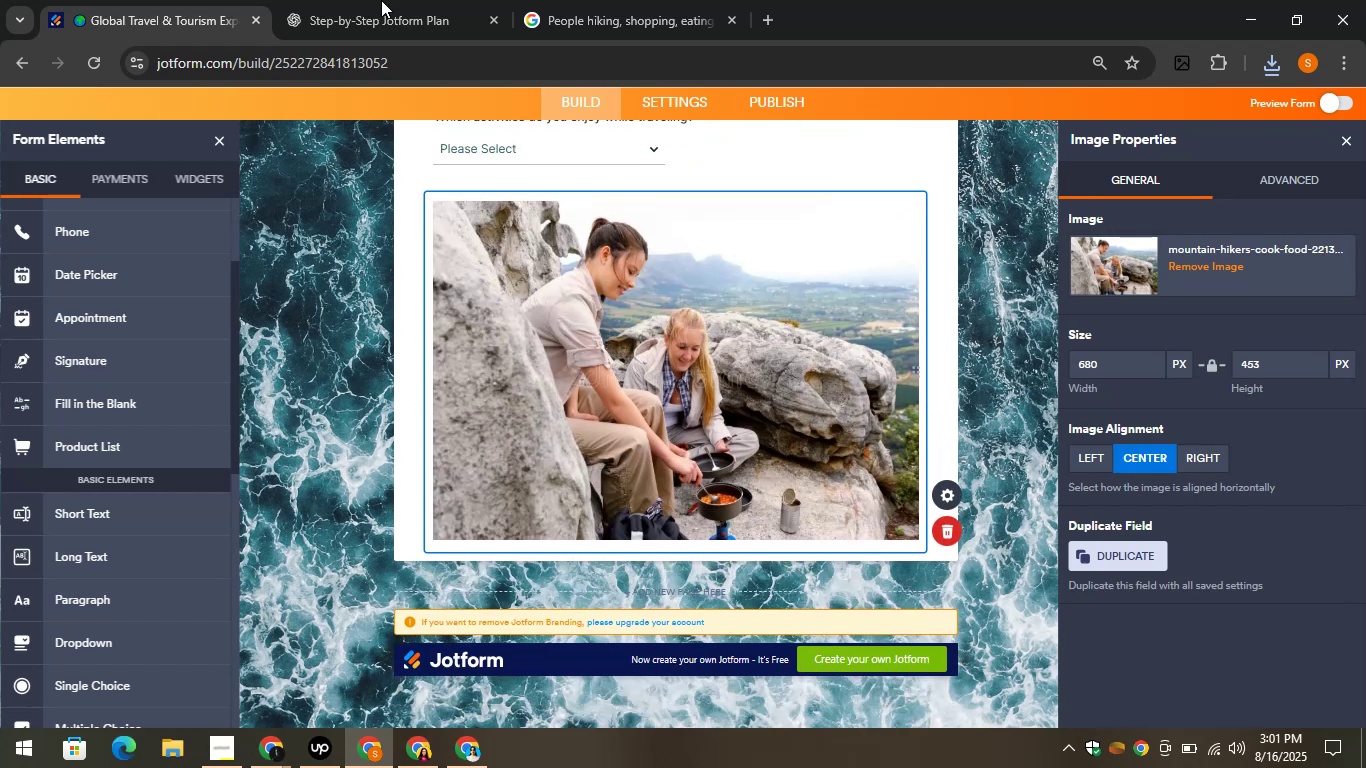 
left_click_drag(start_coordinate=[355, 0], to_coordinate=[360, 0])
 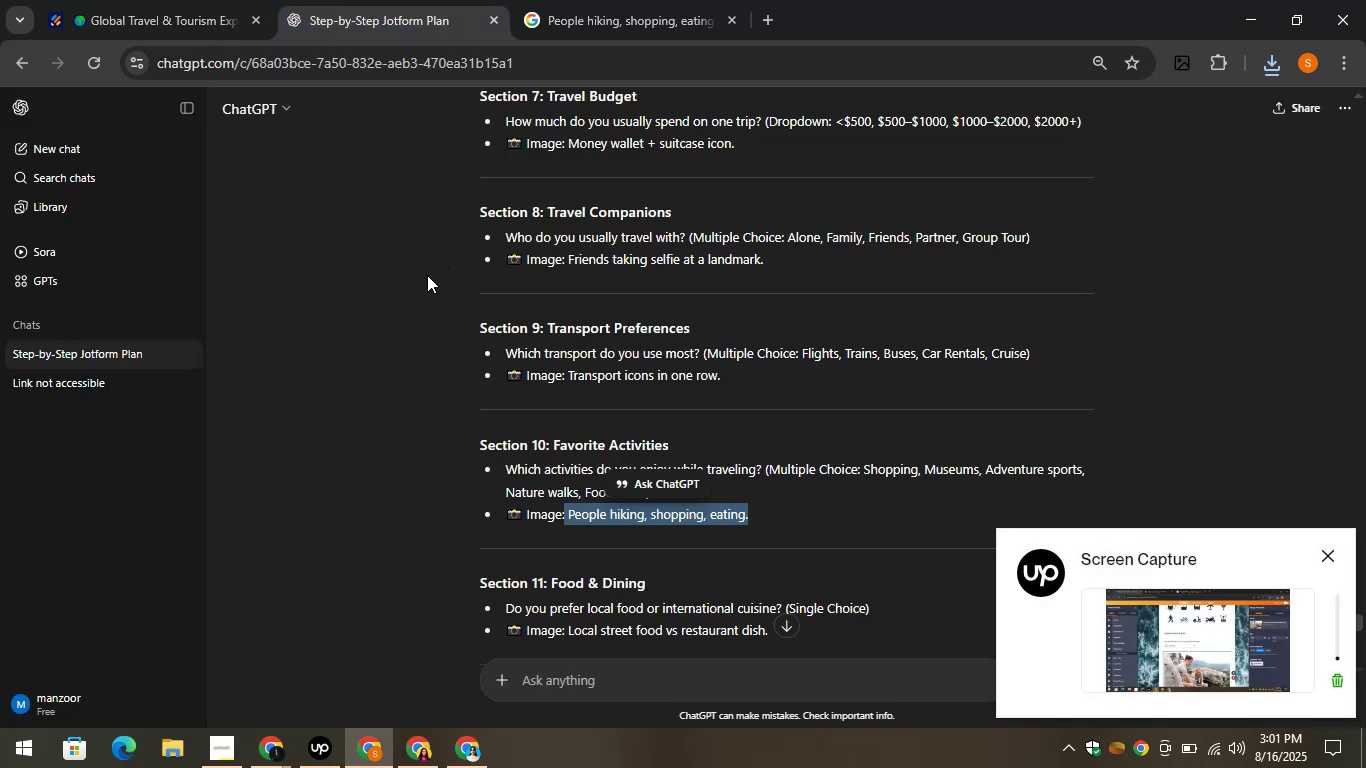 
left_click([375, 323])
 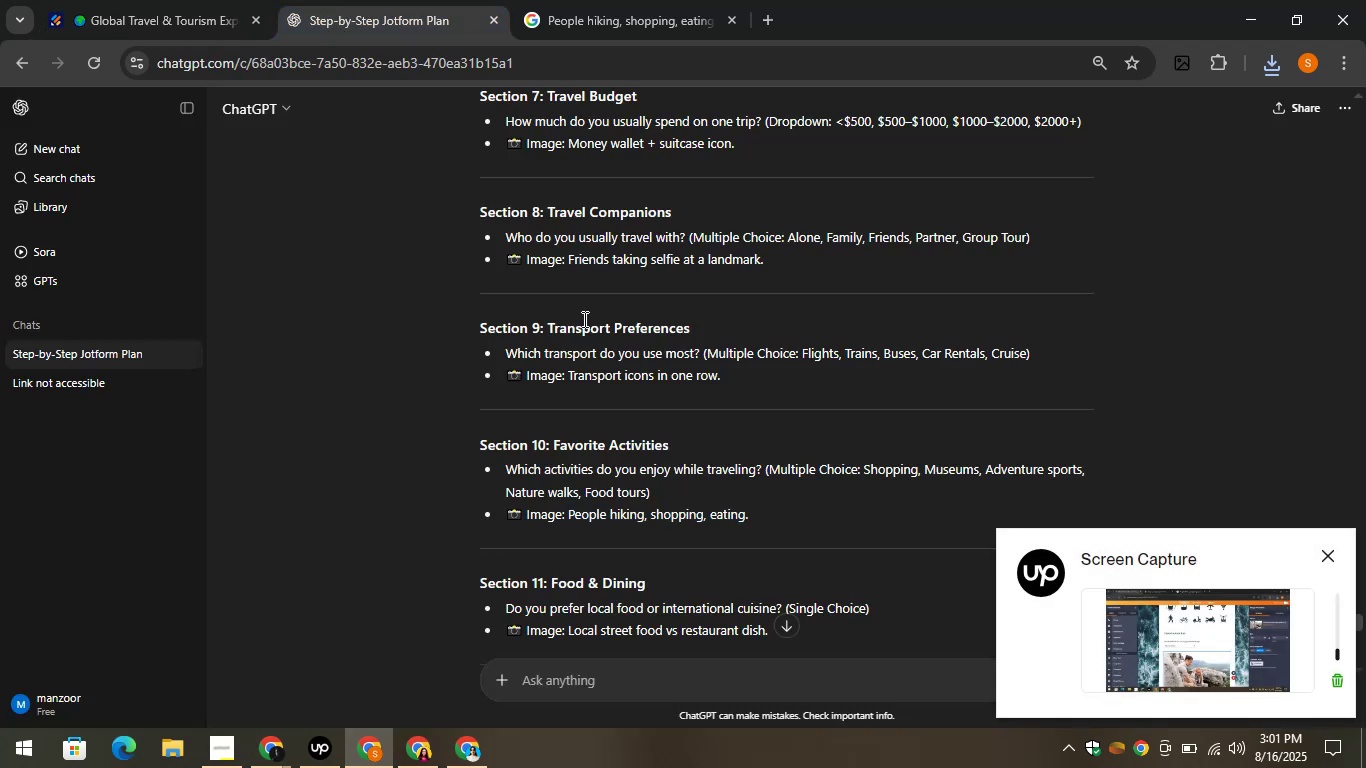 
scroll: coordinate [613, 322], scroll_direction: down, amount: 3.0
 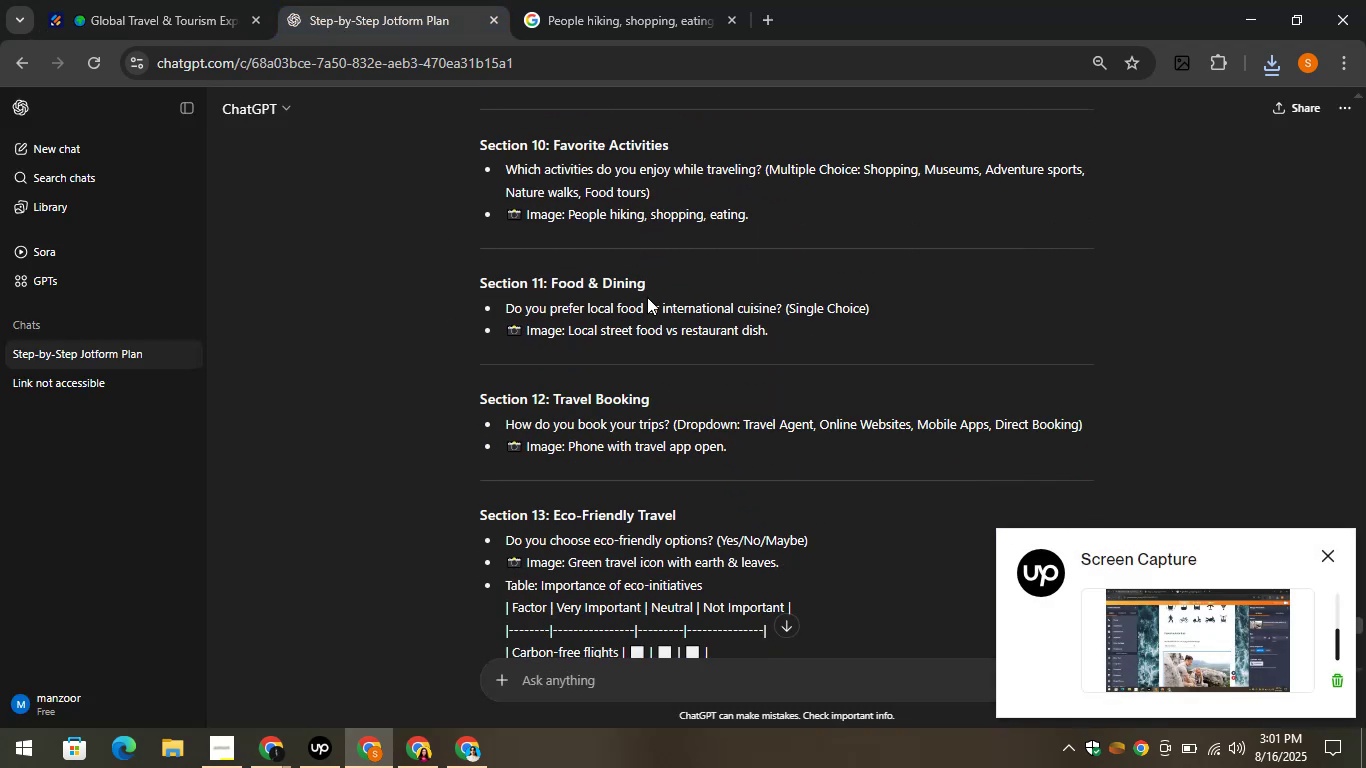 
left_click_drag(start_coordinate=[648, 285], to_coordinate=[547, 287])
 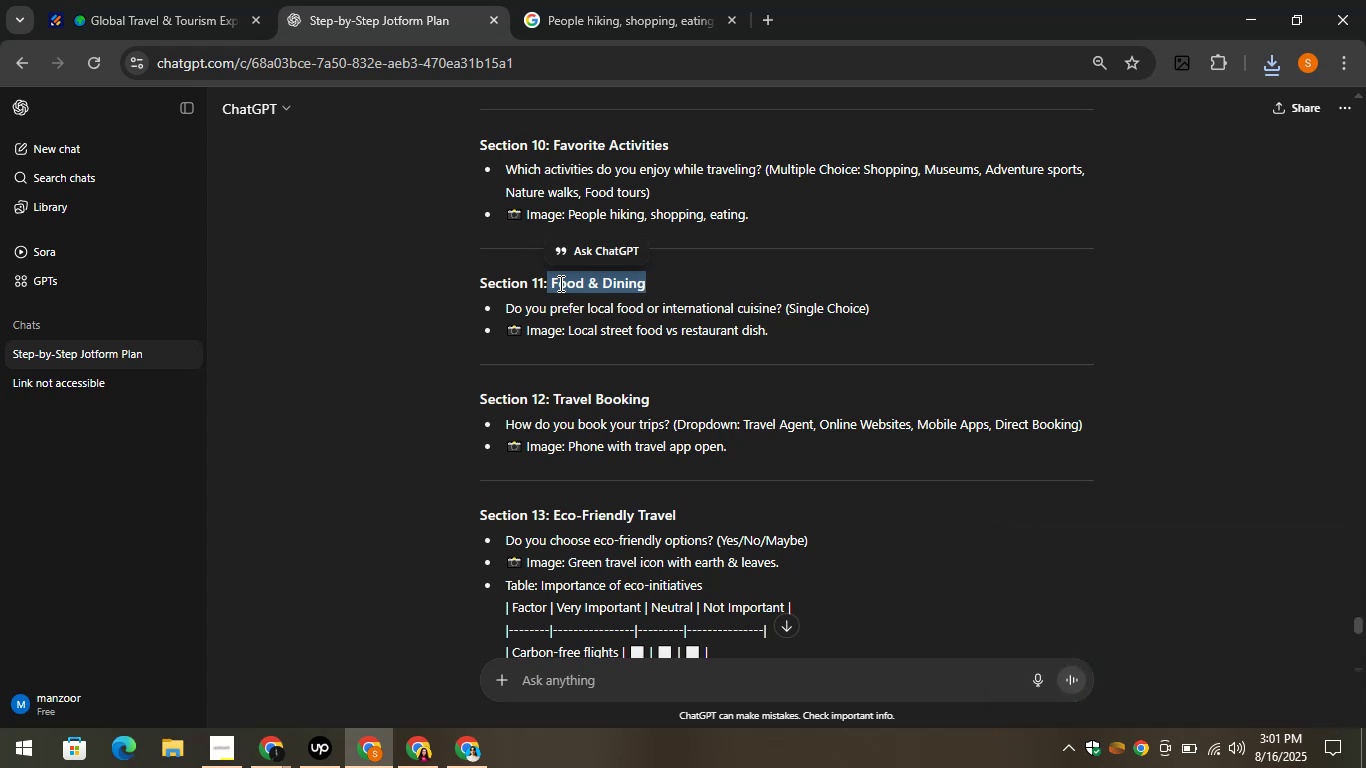 
right_click([578, 285])
 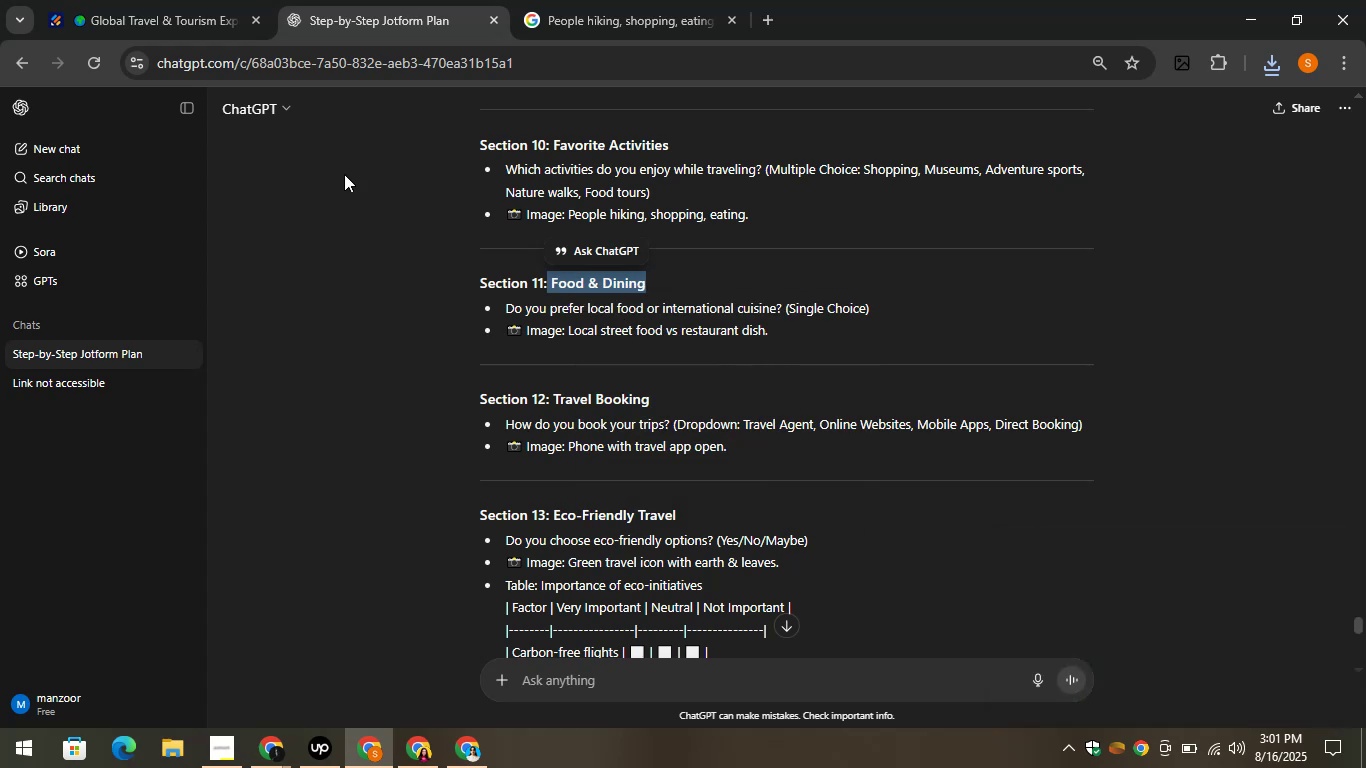 
left_click([147, 0])
 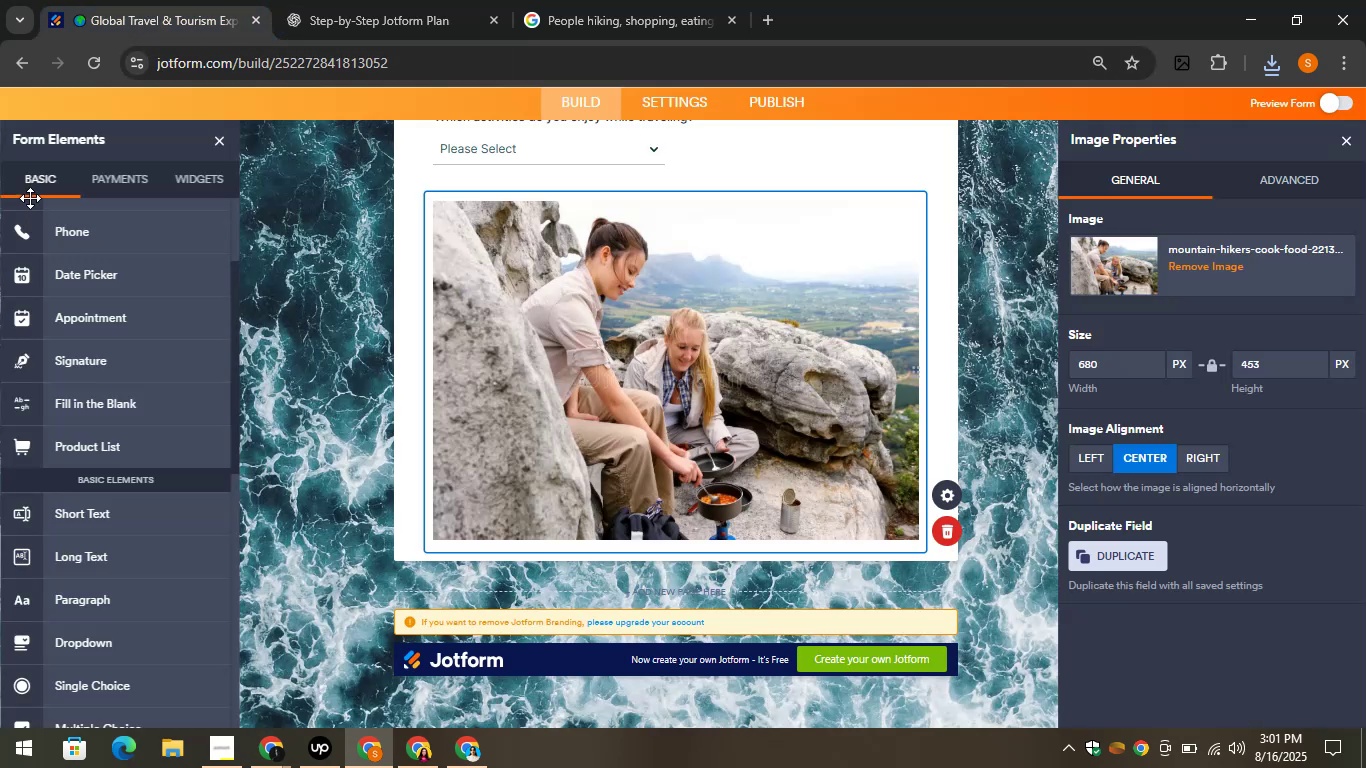 
scroll: coordinate [110, 340], scroll_direction: up, amount: 6.0
 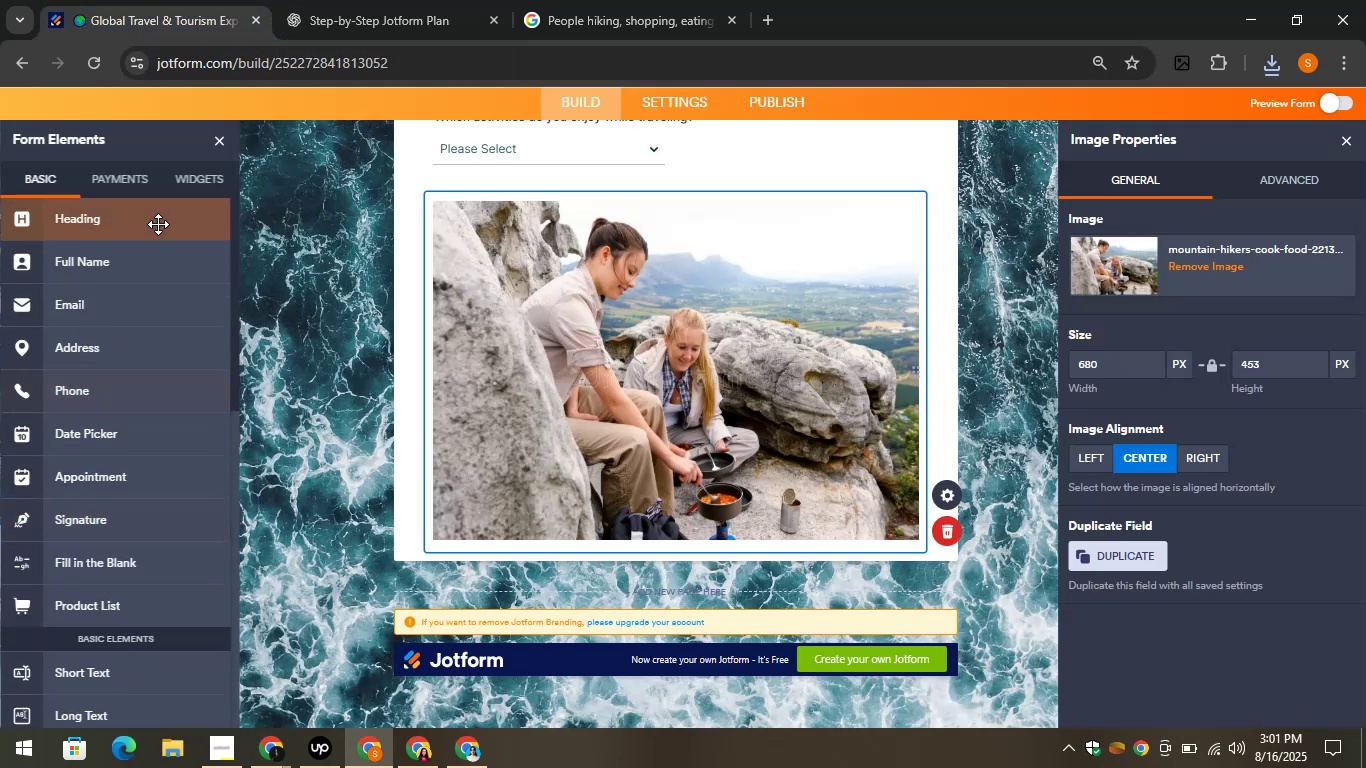 
left_click_drag(start_coordinate=[138, 216], to_coordinate=[559, 555])
 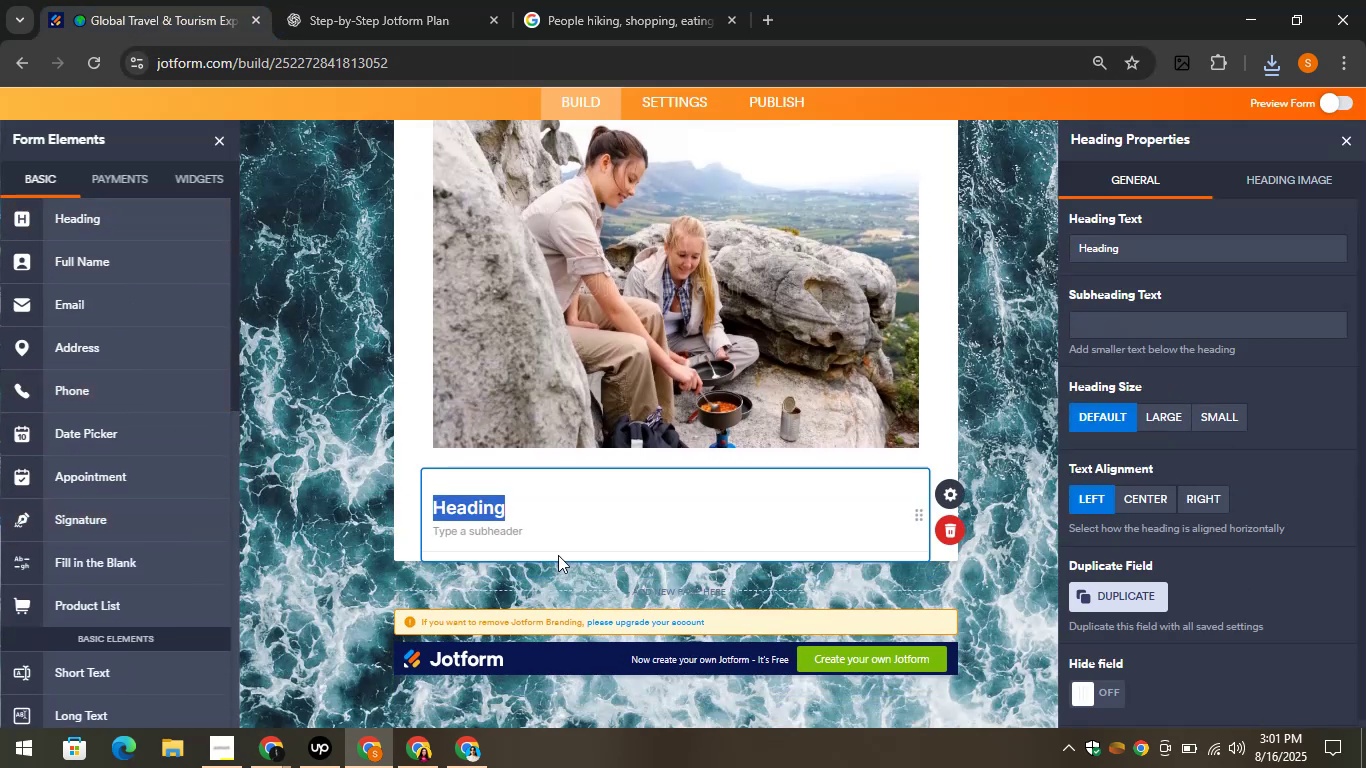 
key(Control+V)
 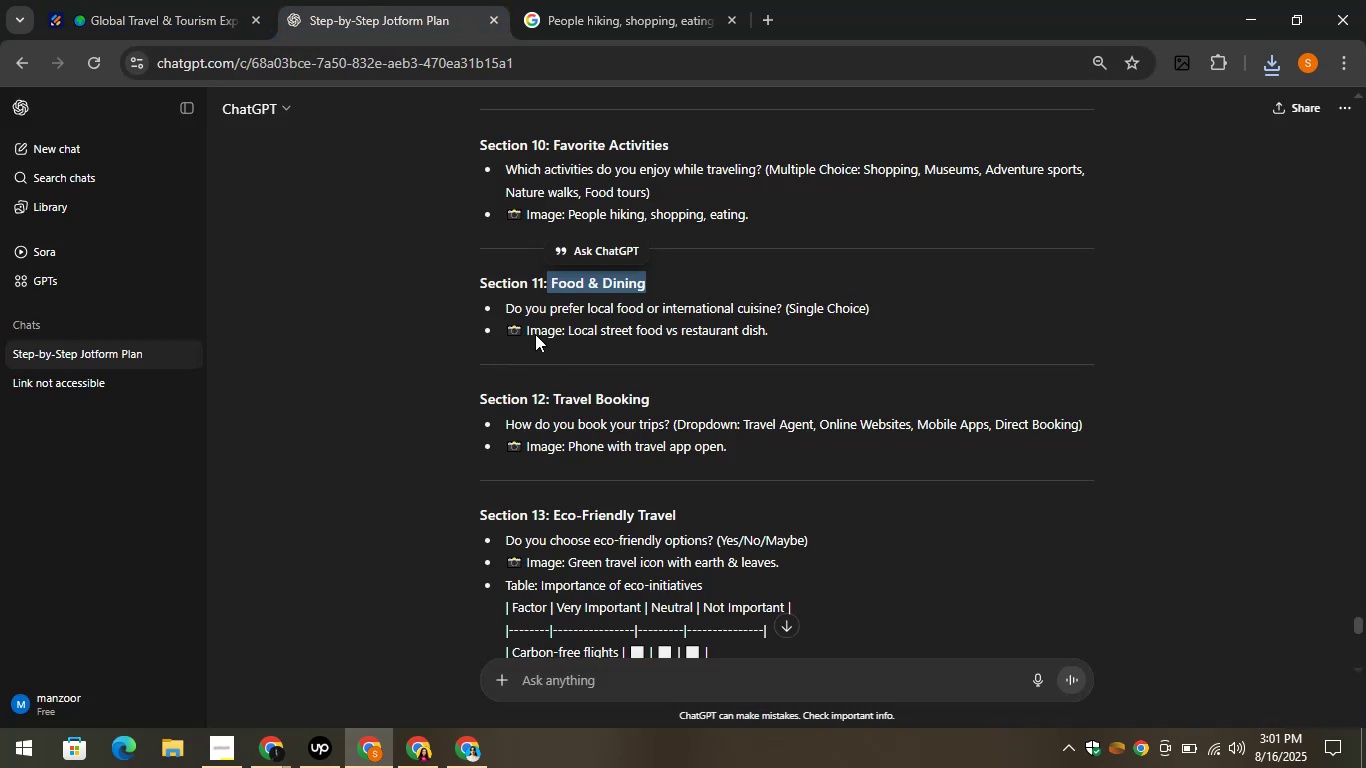 
left_click_drag(start_coordinate=[502, 304], to_coordinate=[786, 316])
 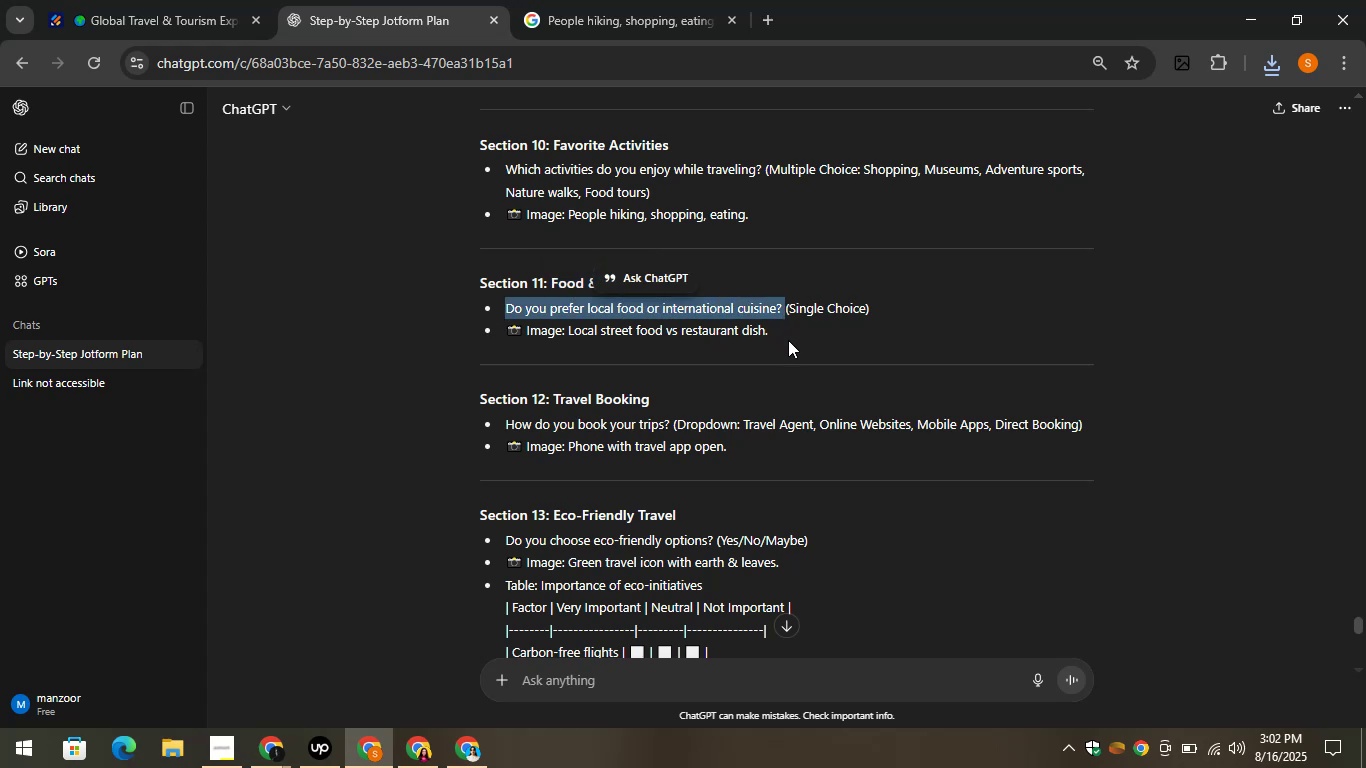 
hold_key(key=ControlLeft, duration=1.53)
 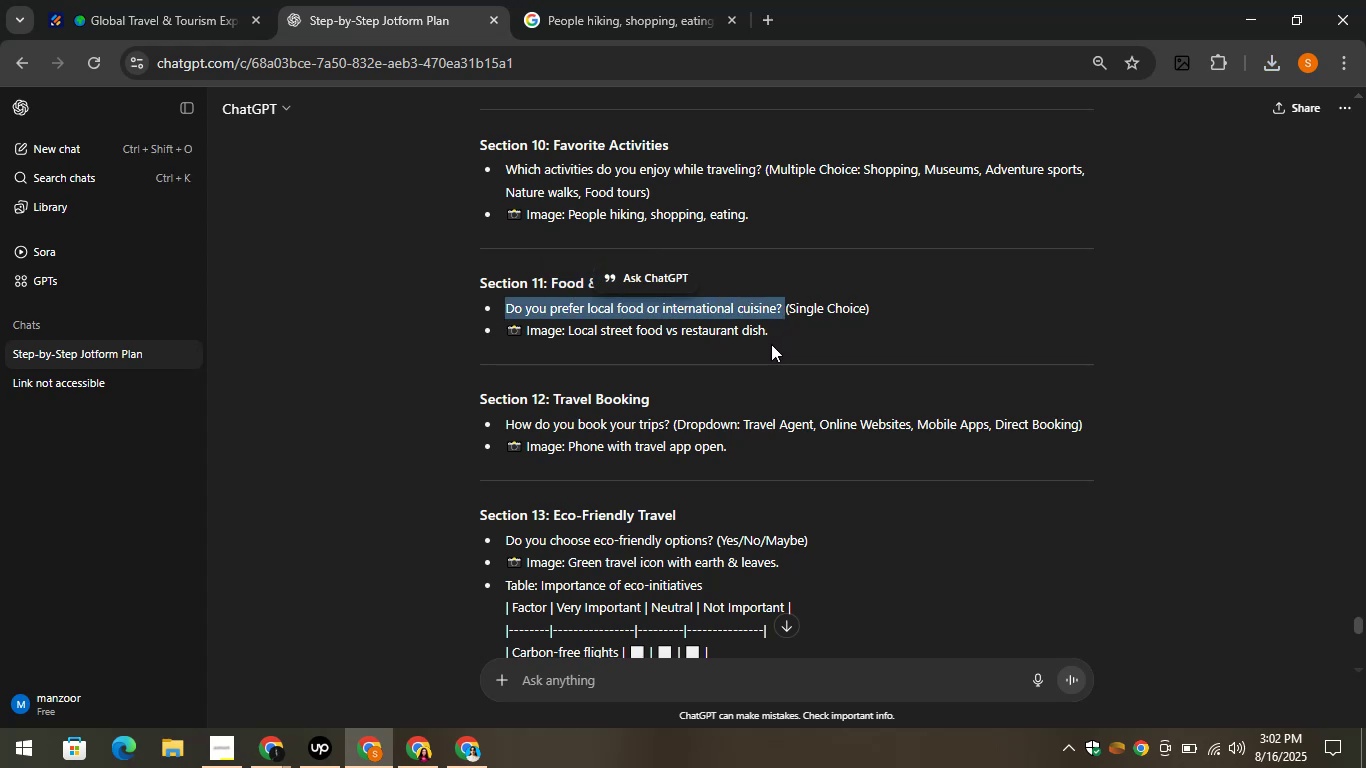 
key(Control+C)
 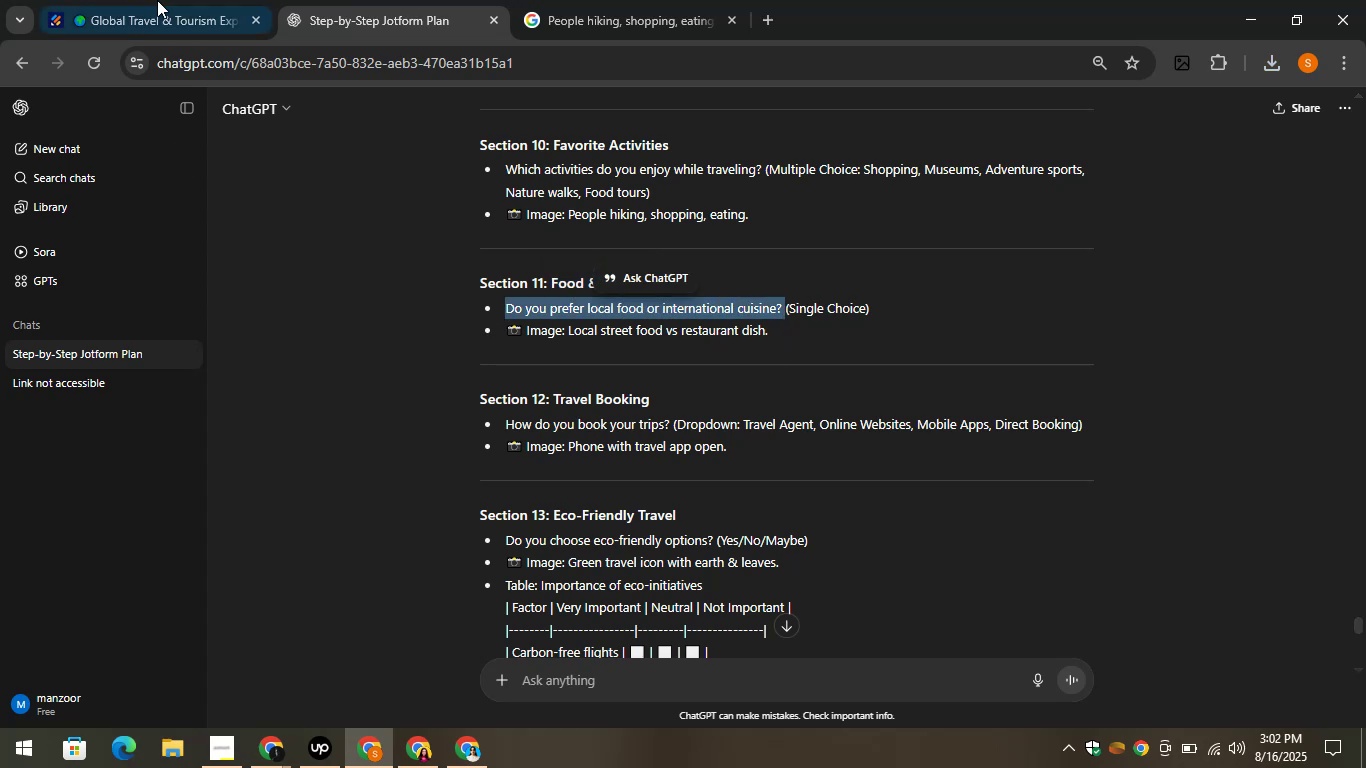 
left_click([152, 0])
 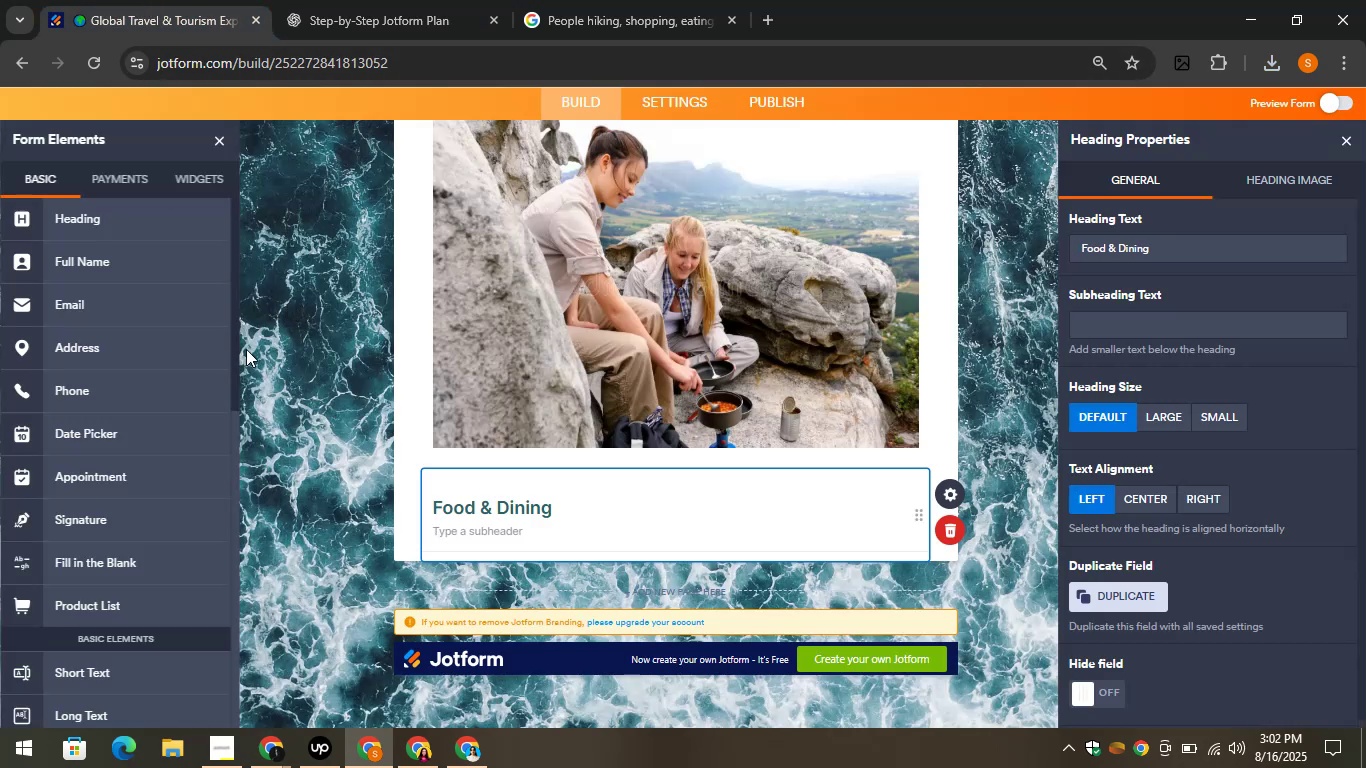 
scroll: coordinate [210, 369], scroll_direction: down, amount: 1.0
 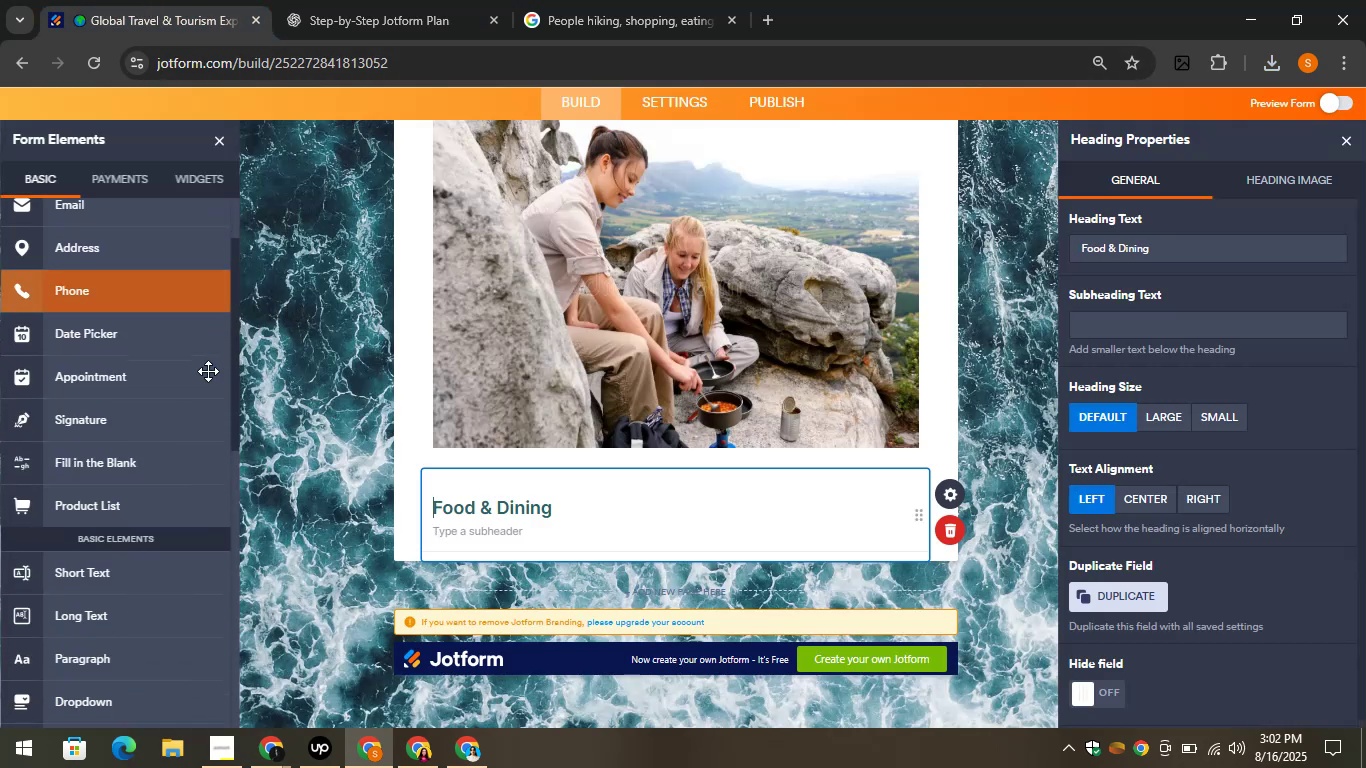 
scroll: coordinate [205, 371], scroll_direction: up, amount: 1.0
 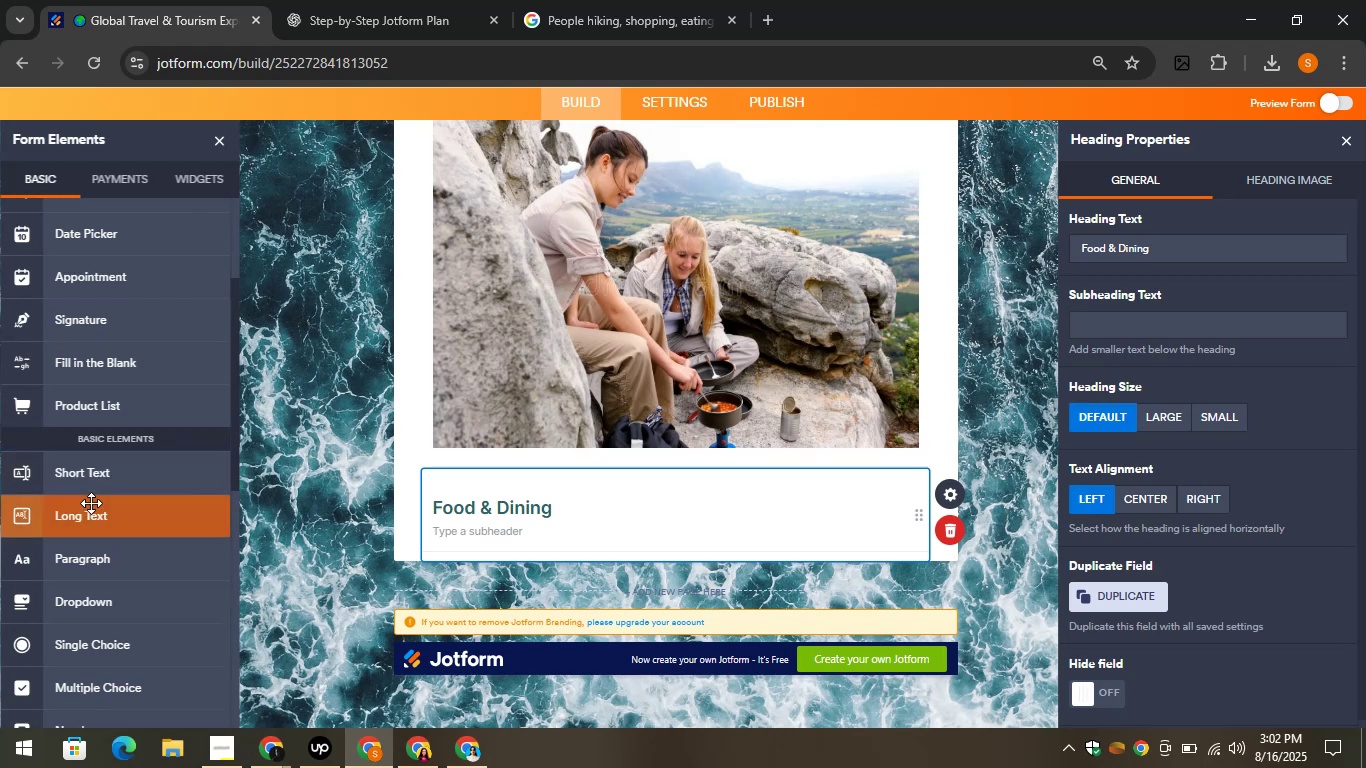 
left_click_drag(start_coordinate=[66, 477], to_coordinate=[493, 550])
 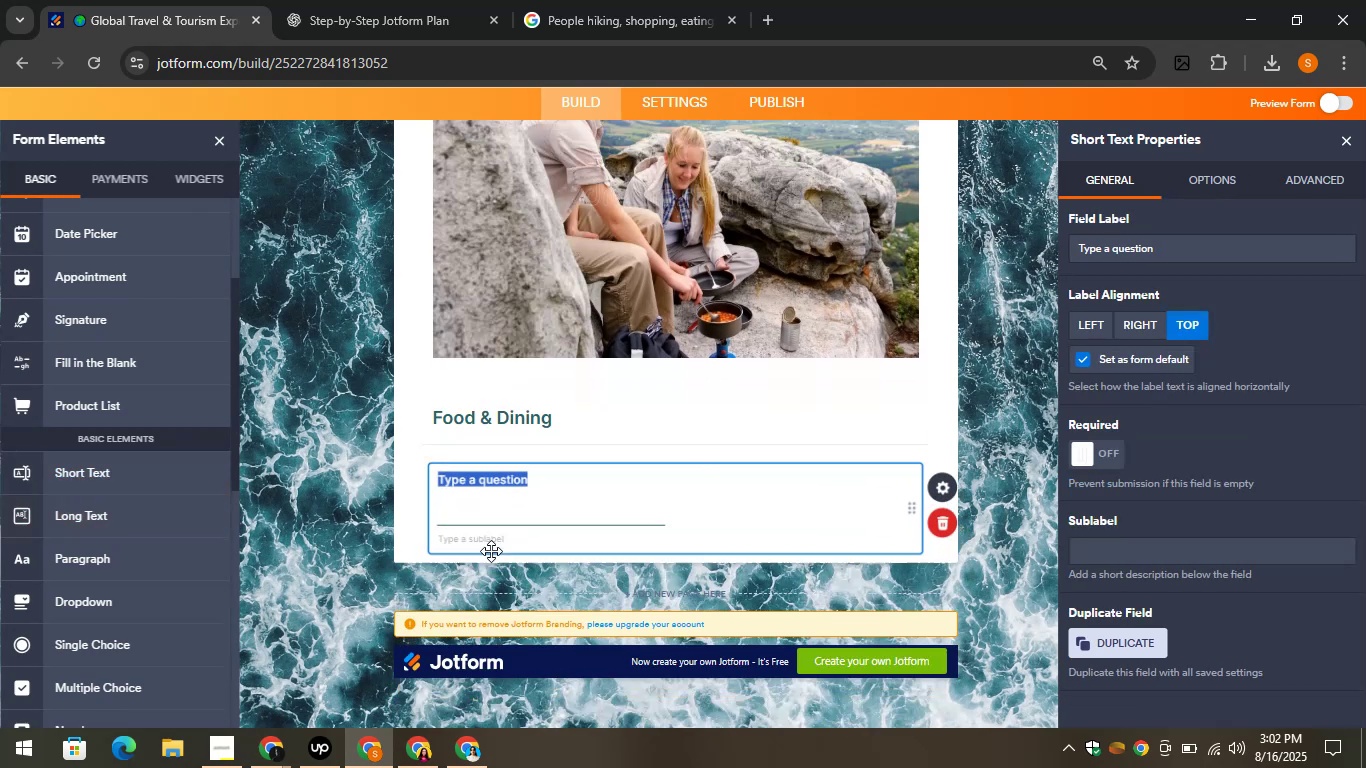 
key(Control+V)
 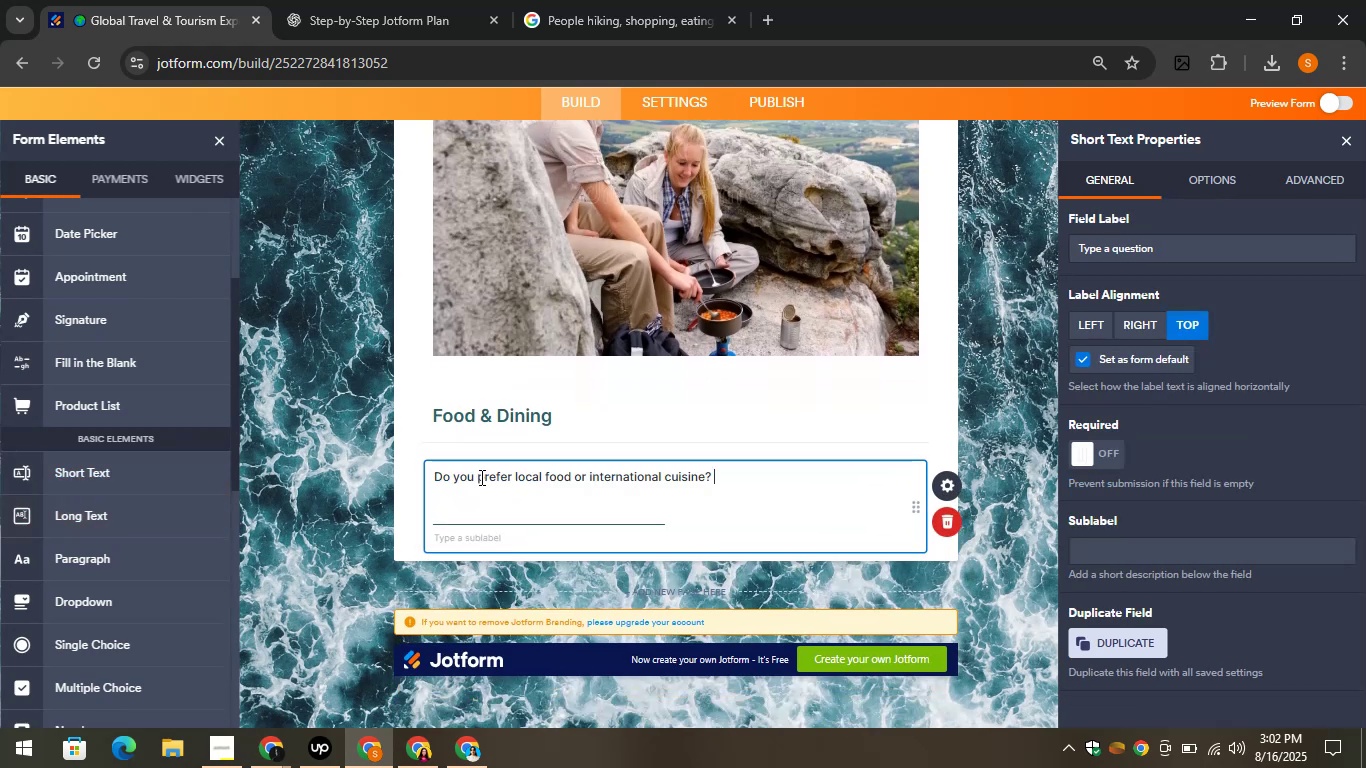 
left_click([350, 0])
 